 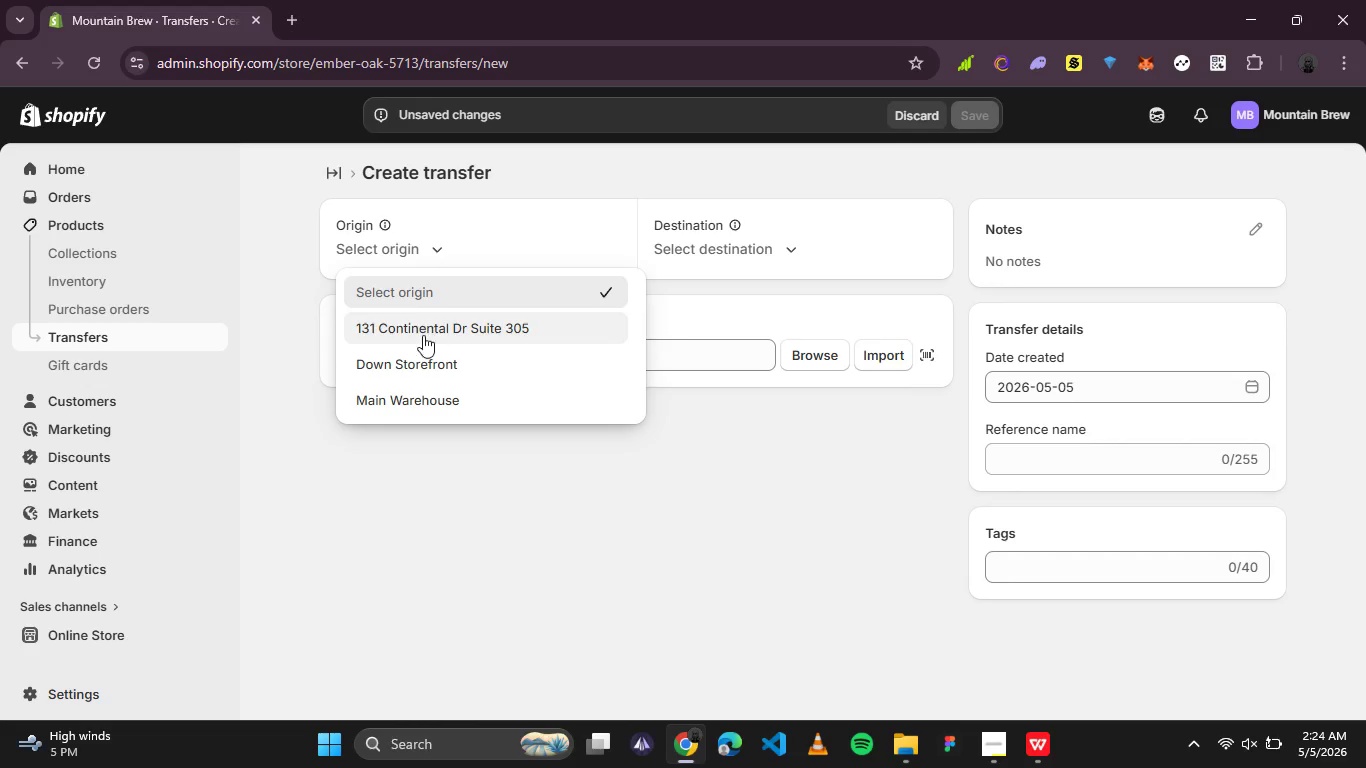 
left_click([421, 397])
 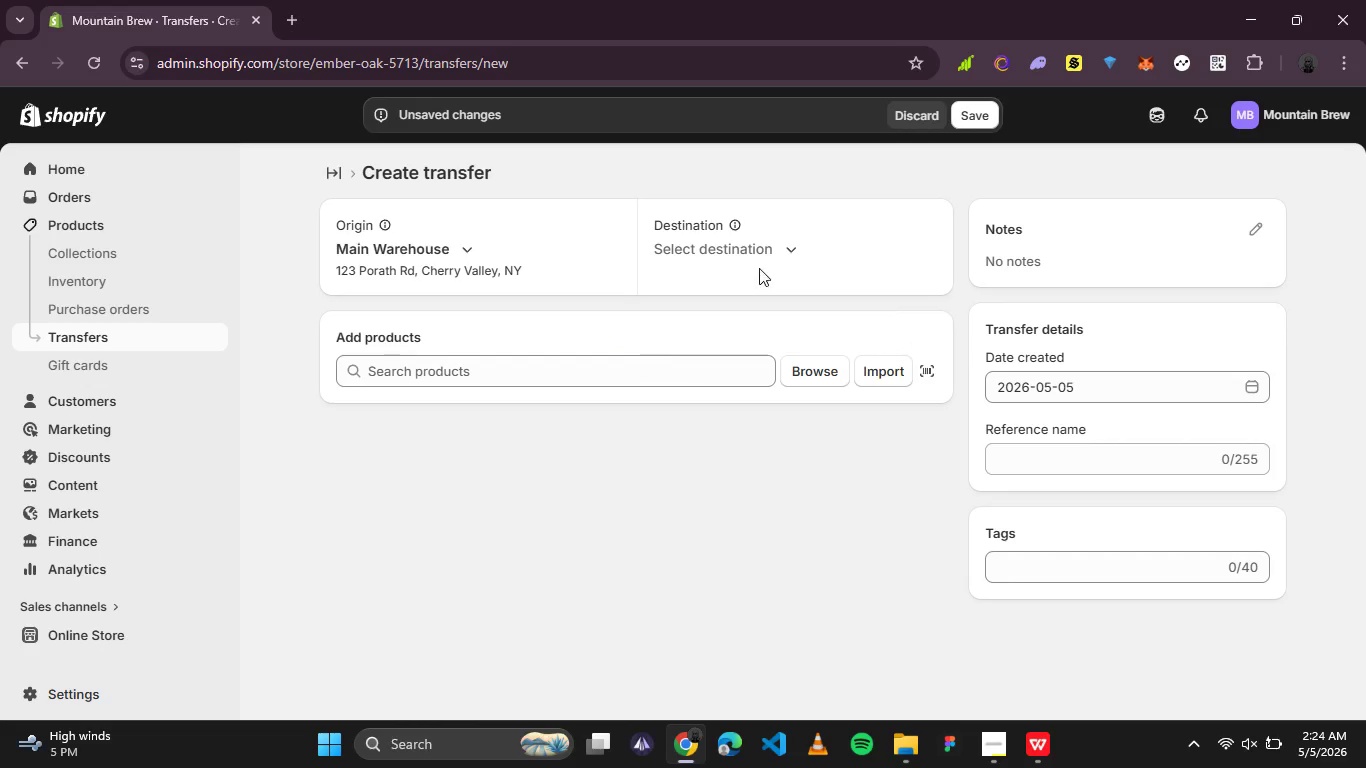 
left_click([783, 247])
 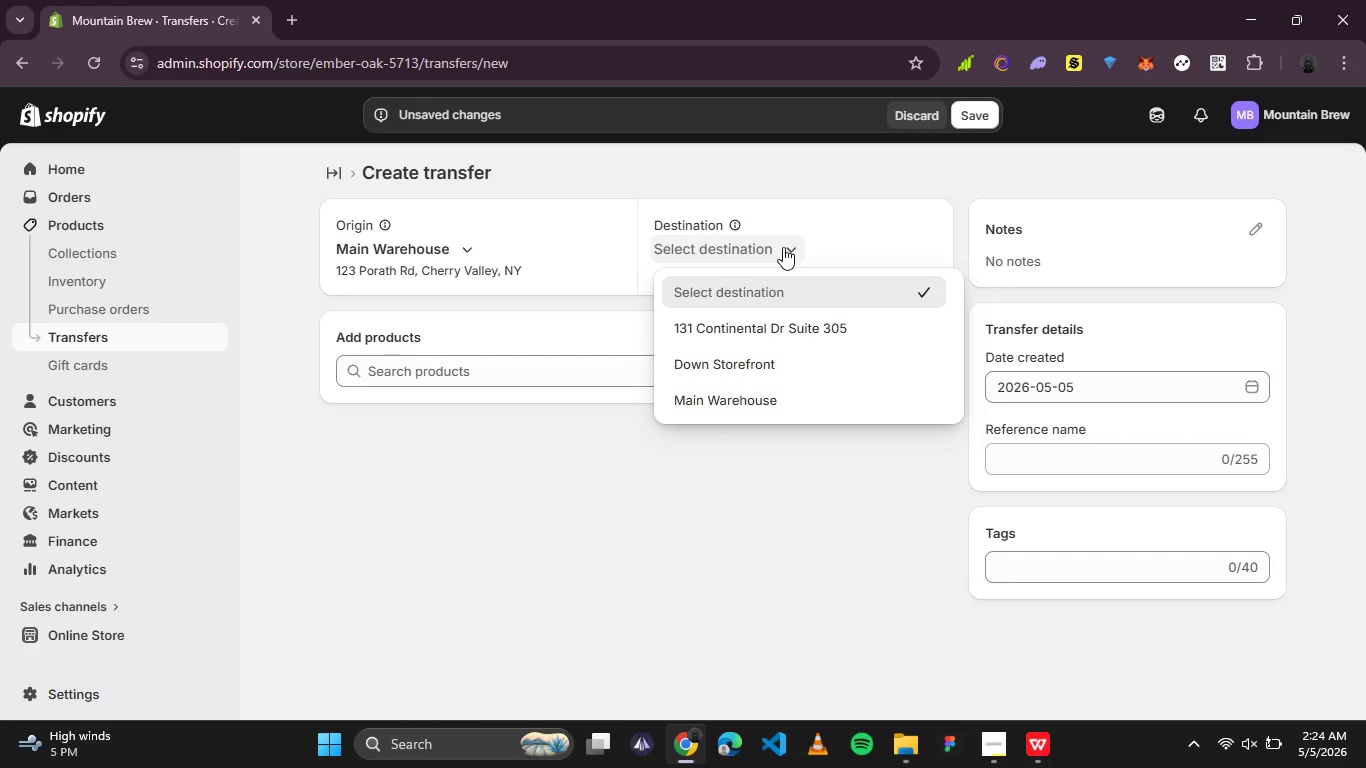 
left_click([733, 364])
 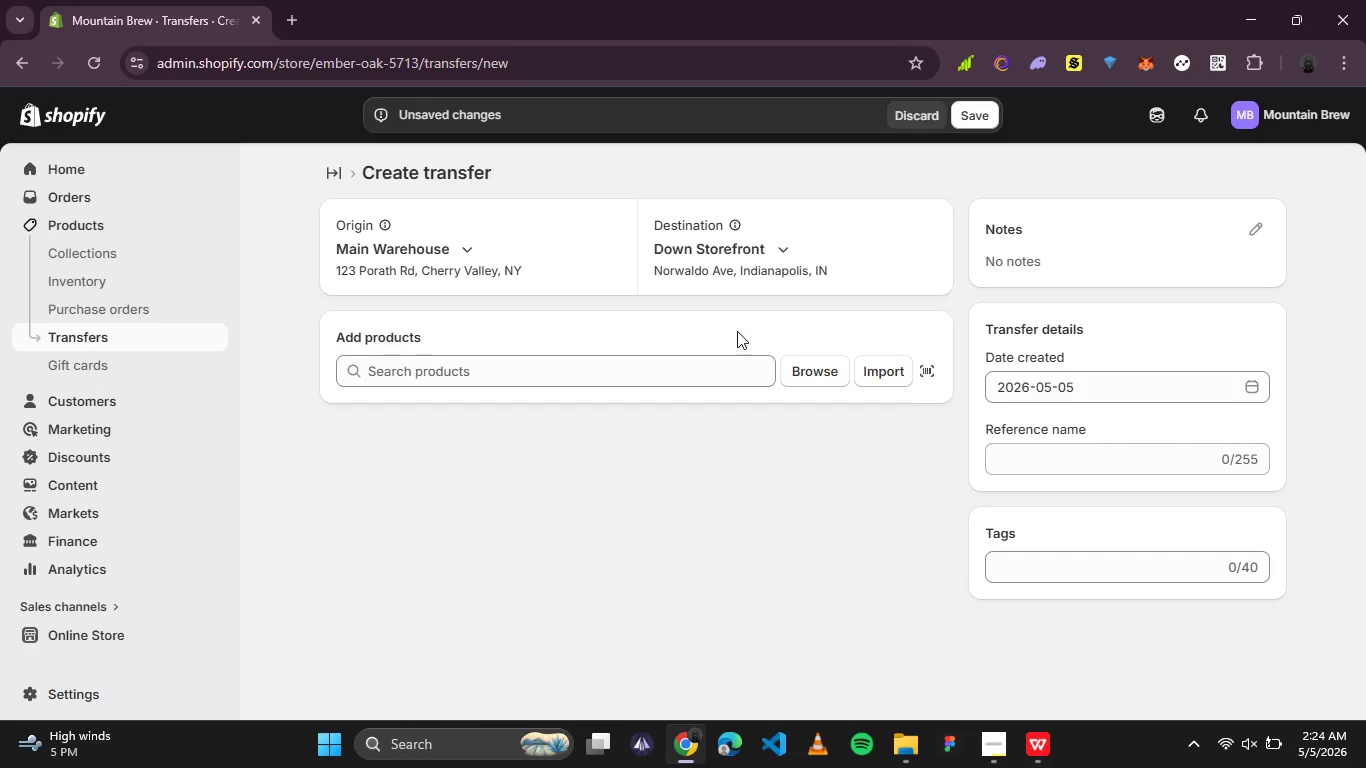 
wait(9.97)
 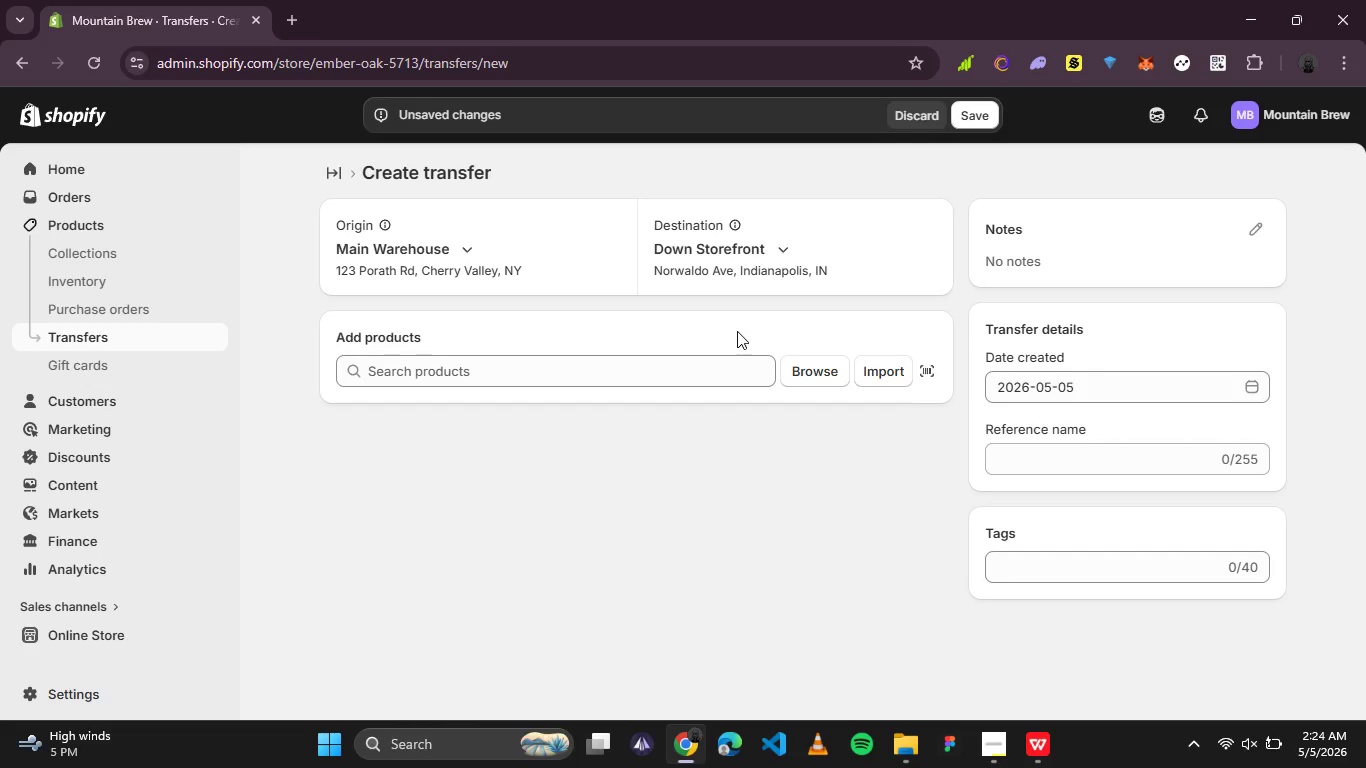 
left_click([807, 369])
 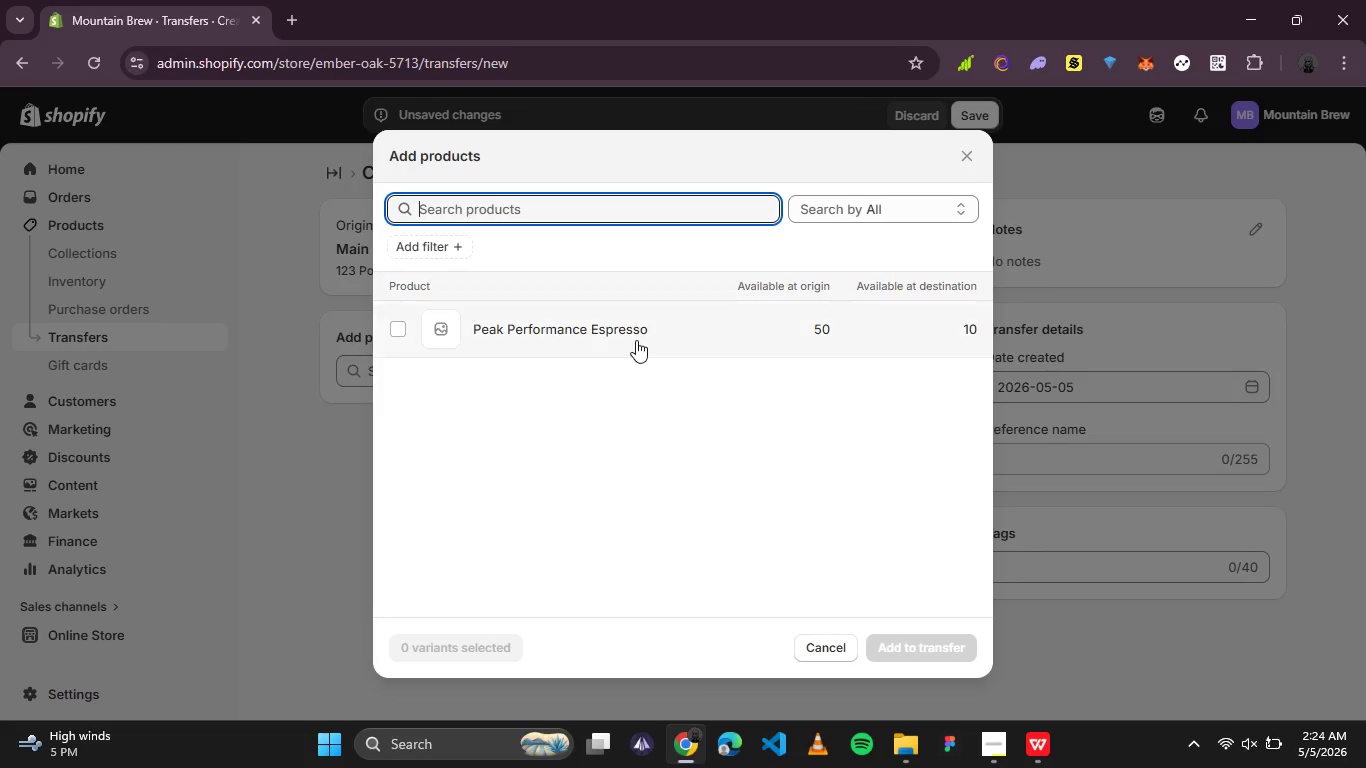 
left_click([623, 327])
 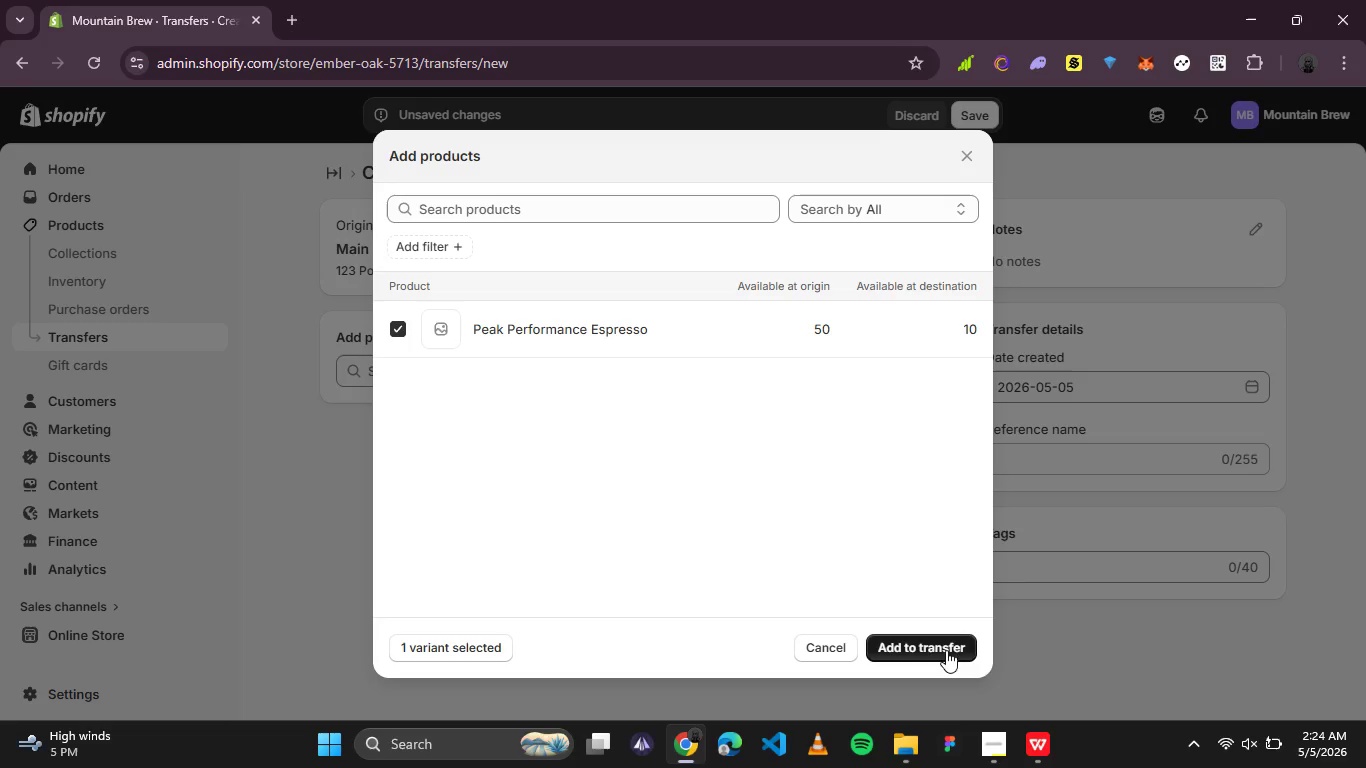 
wait(8.88)
 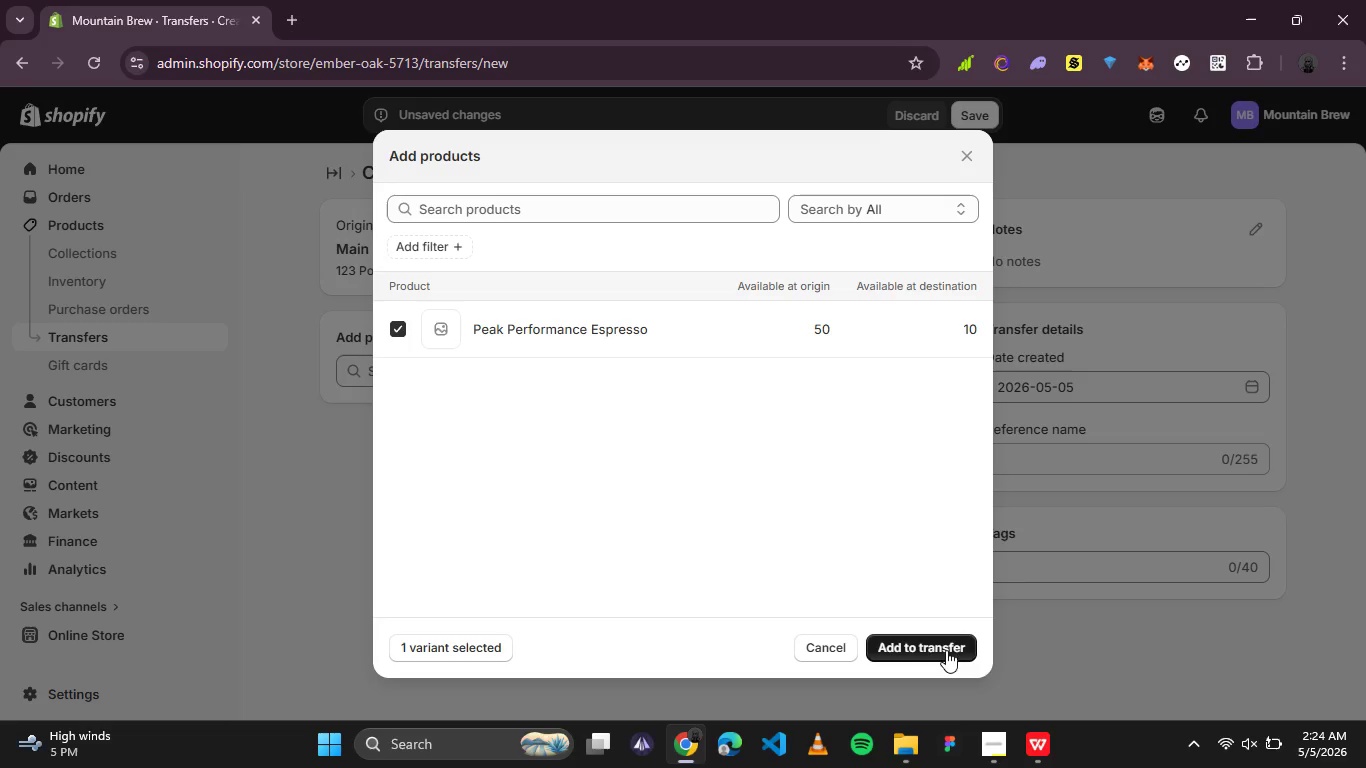 
left_click([921, 642])
 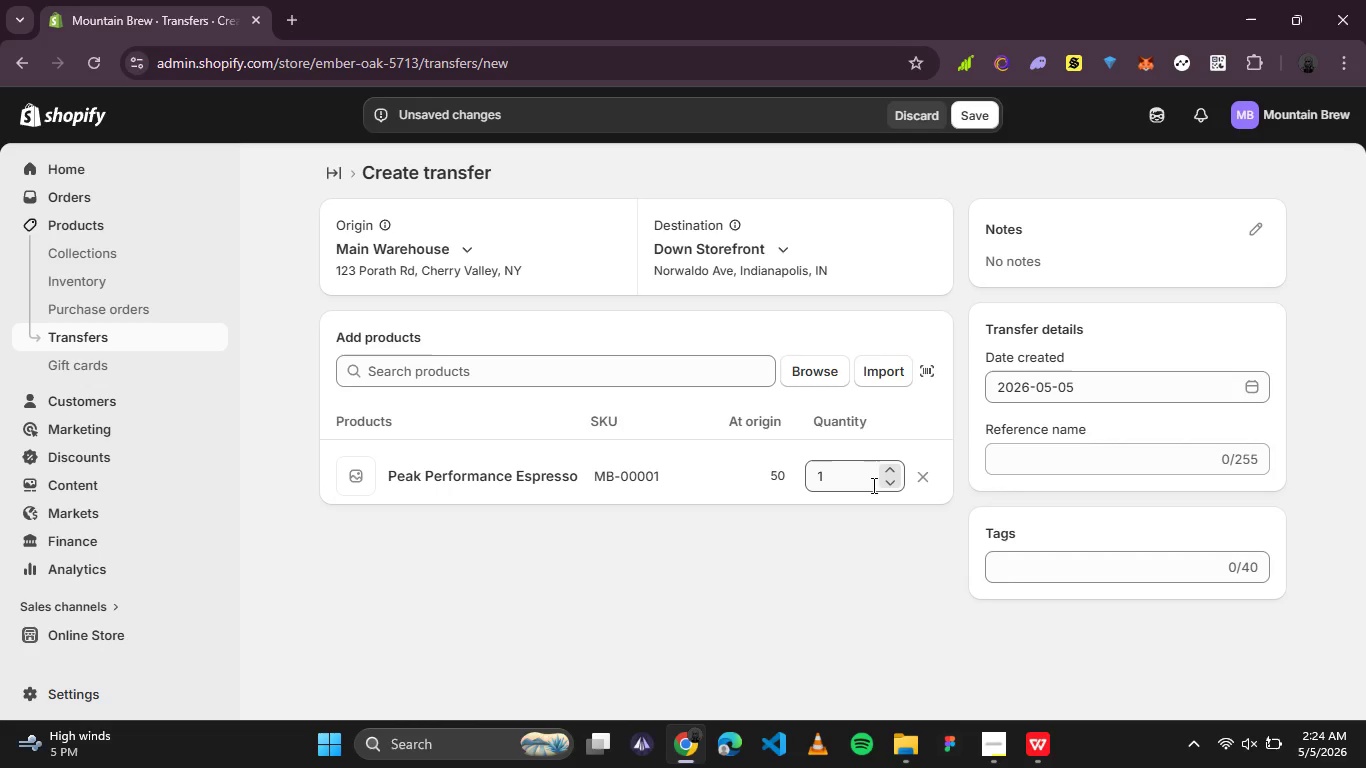 
left_click_drag(start_coordinate=[870, 483], to_coordinate=[811, 483])
 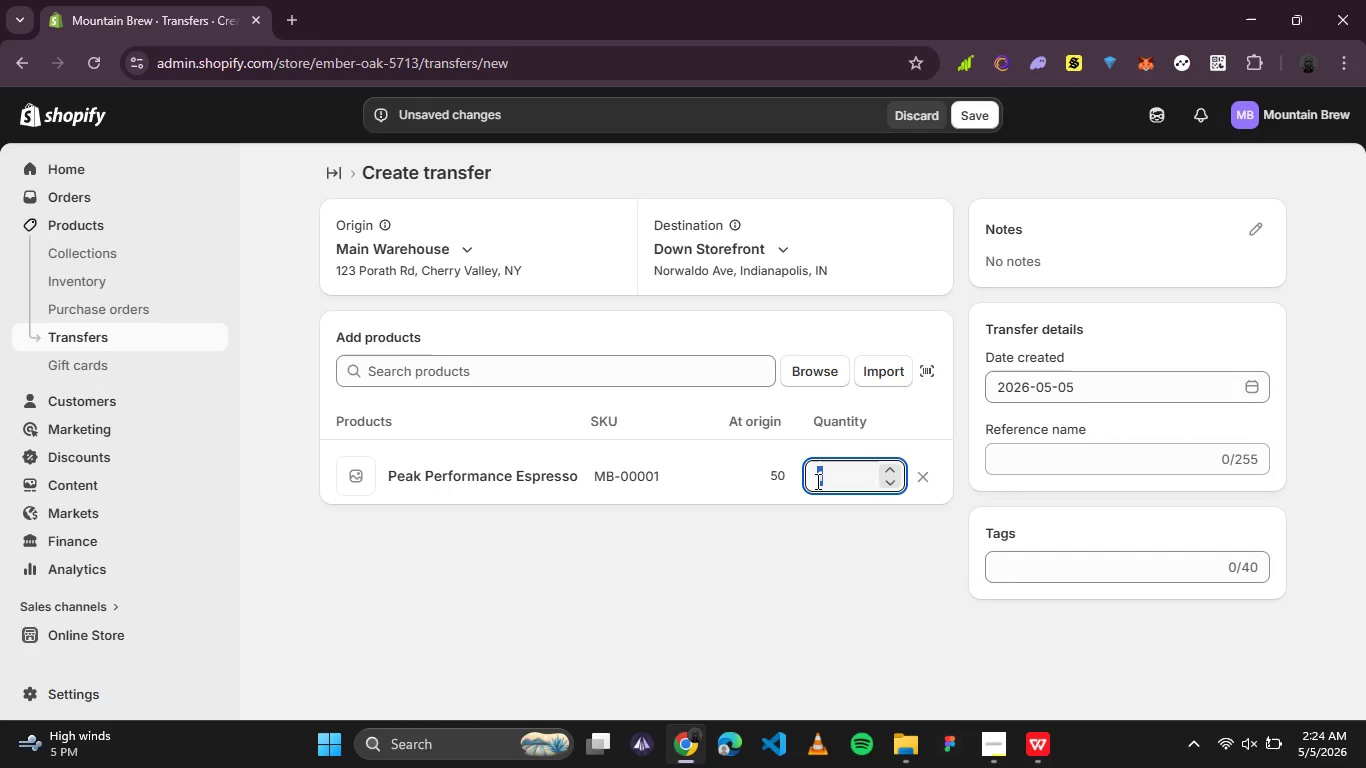 
key(6)
 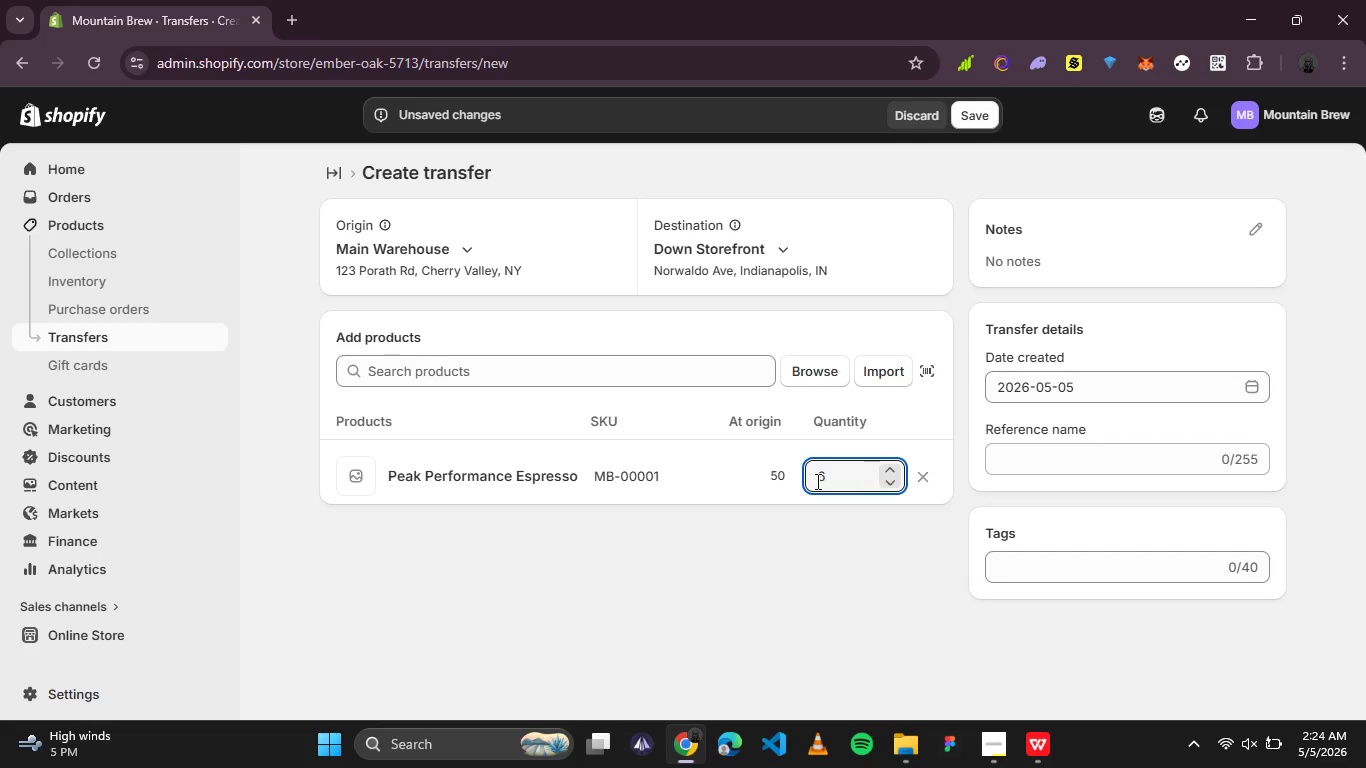 
key(Backspace)
 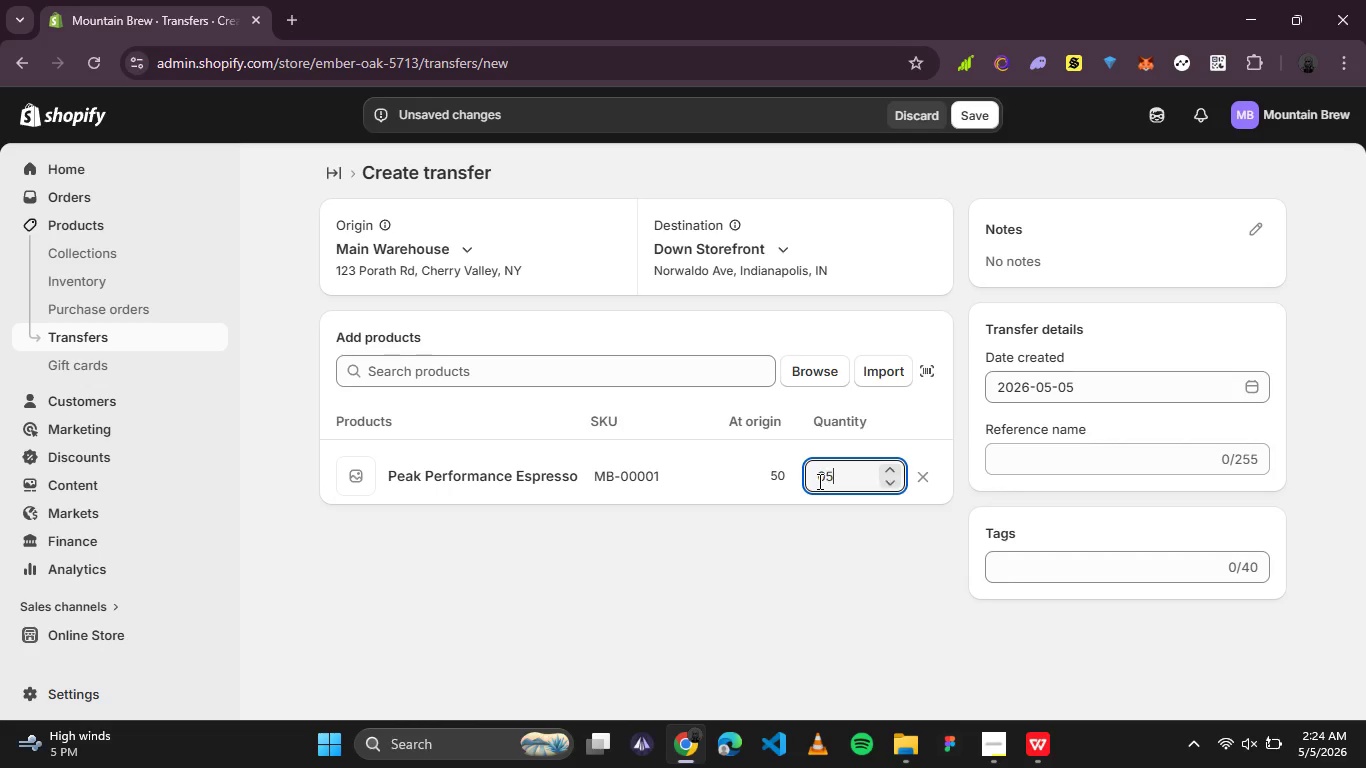 
key(5)
 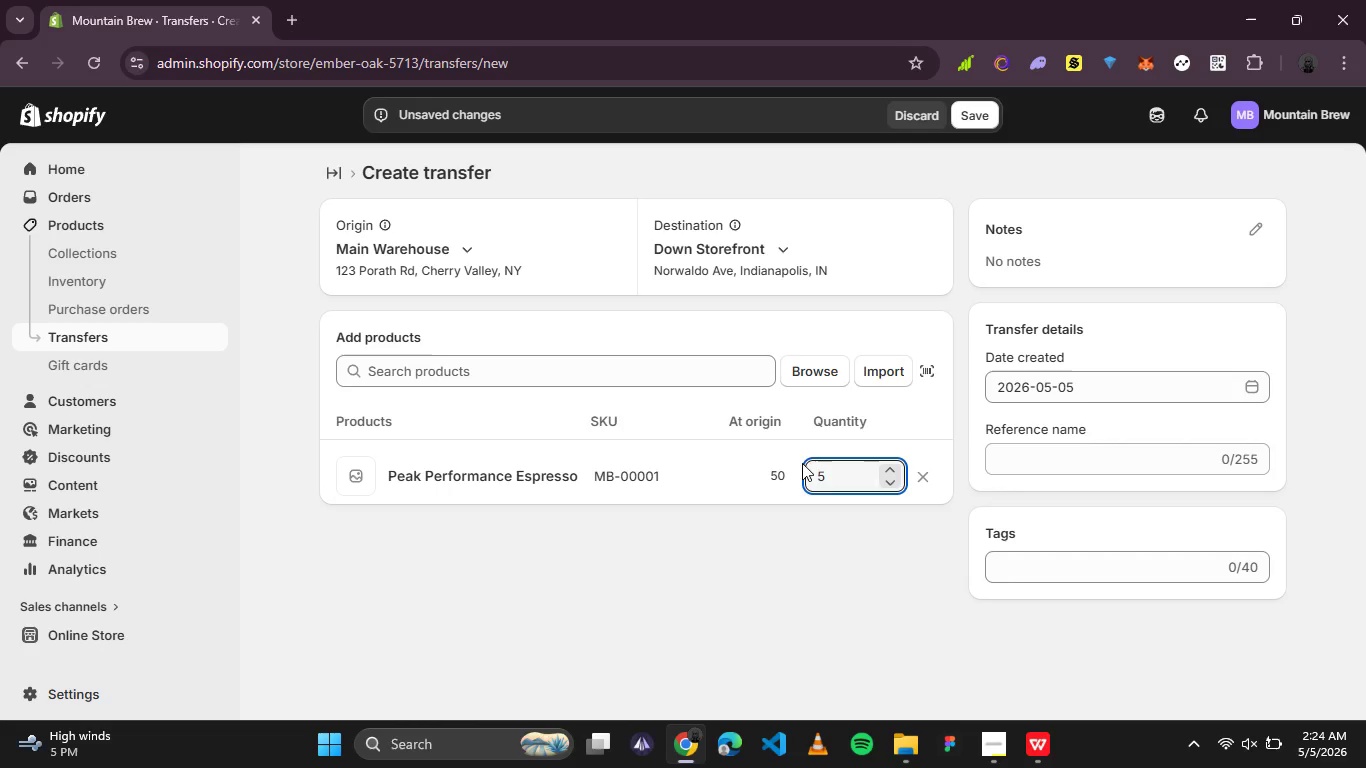 
wait(6.83)
 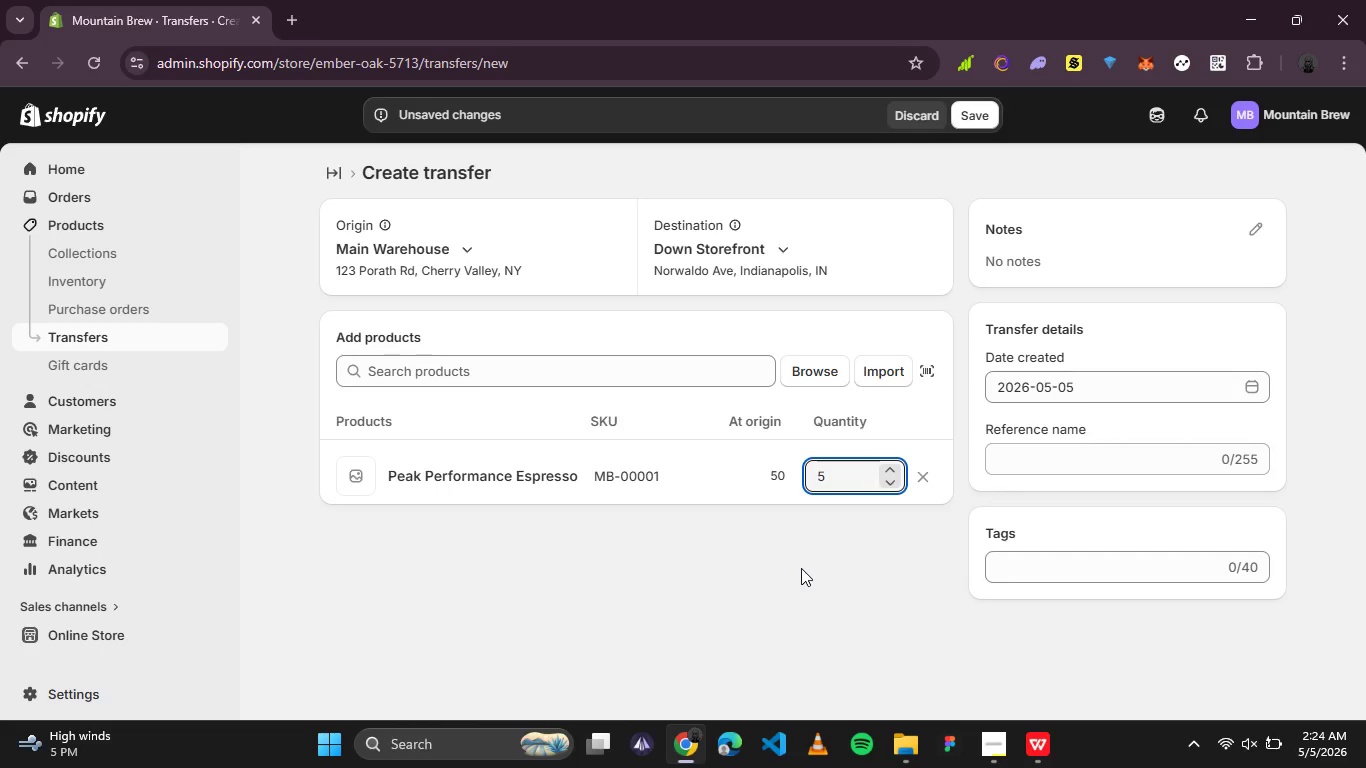 
left_click([971, 122])
 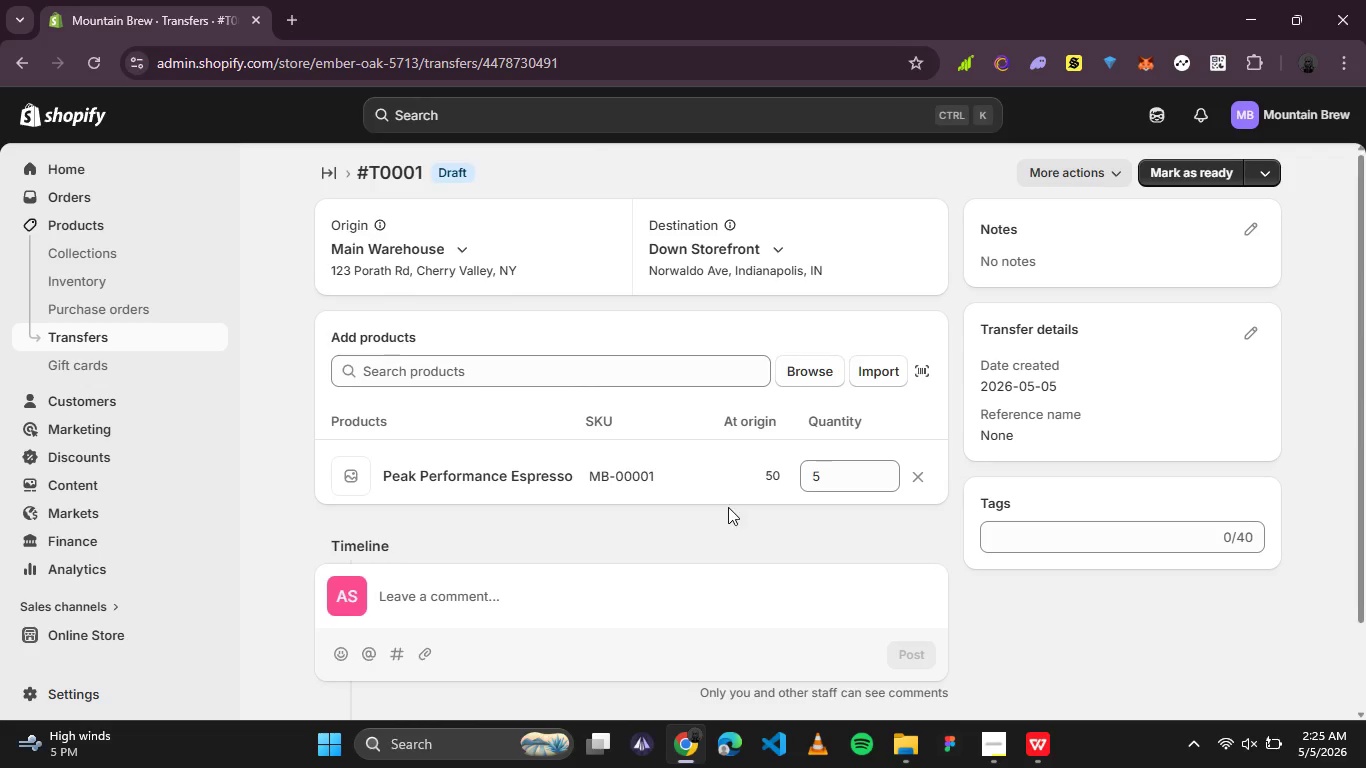 
wait(69.75)
 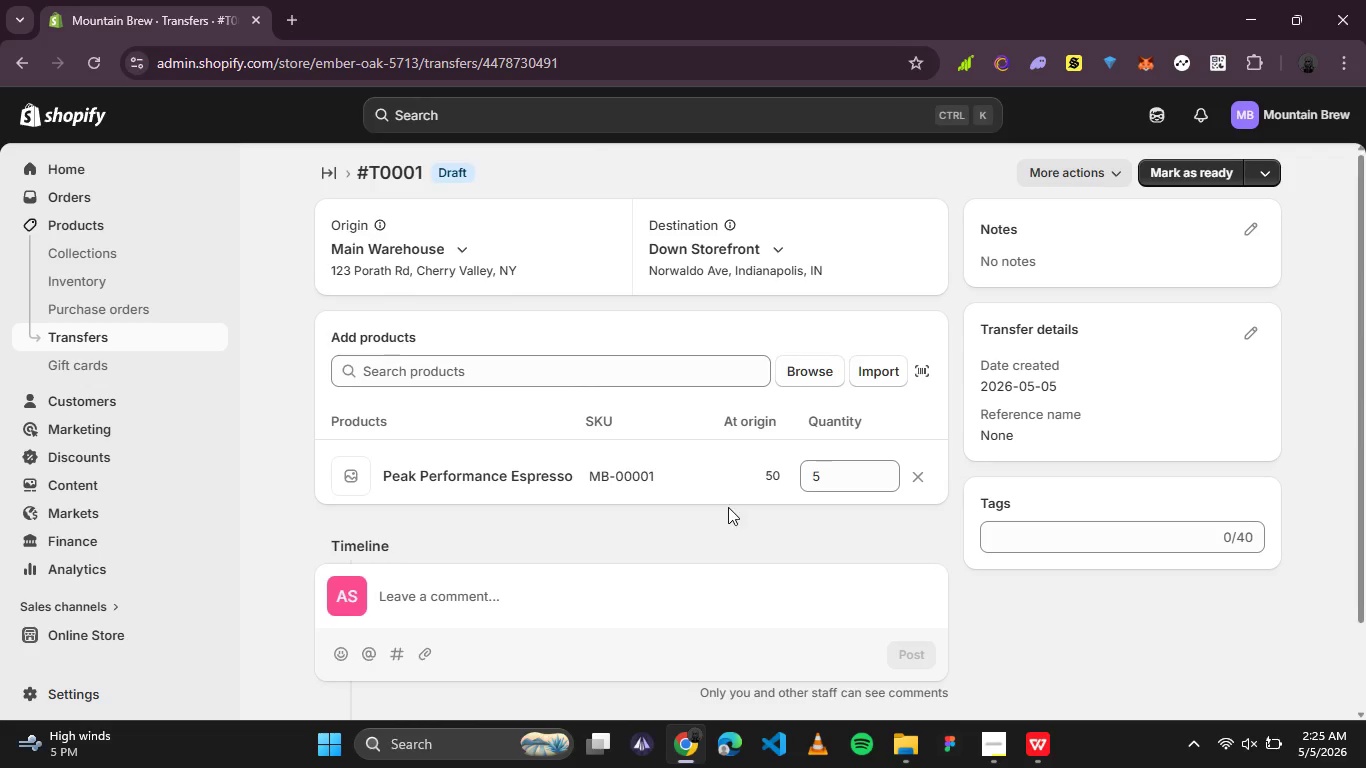 
left_click([1266, 177])
 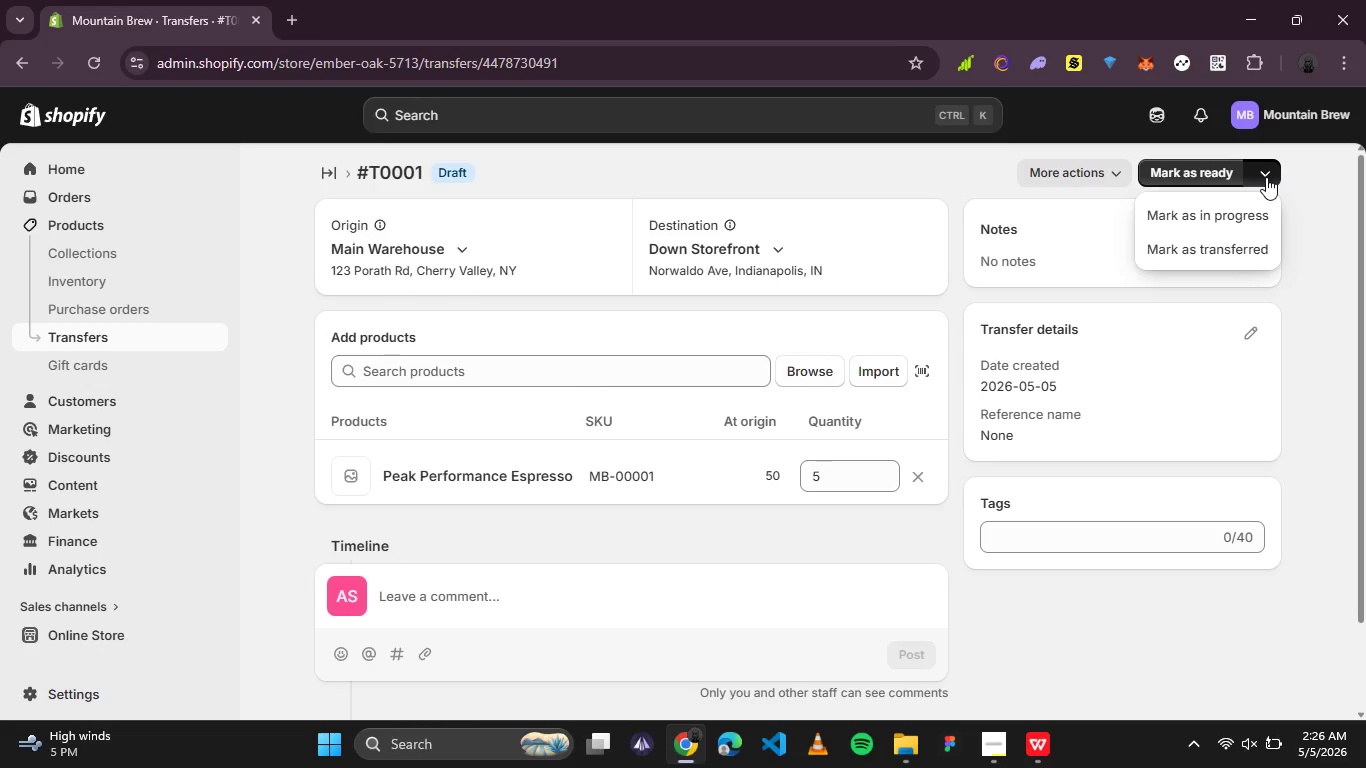 
wait(8.44)
 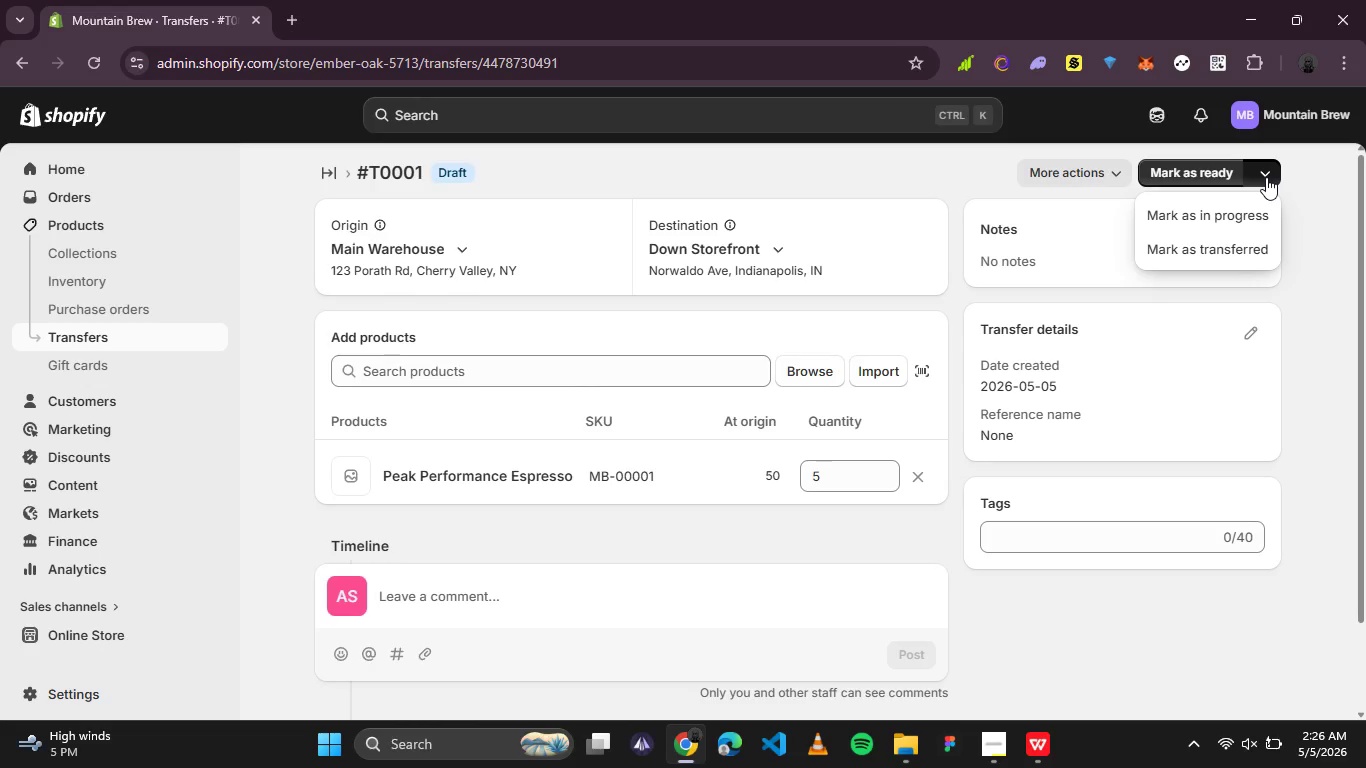 
left_click([1220, 243])
 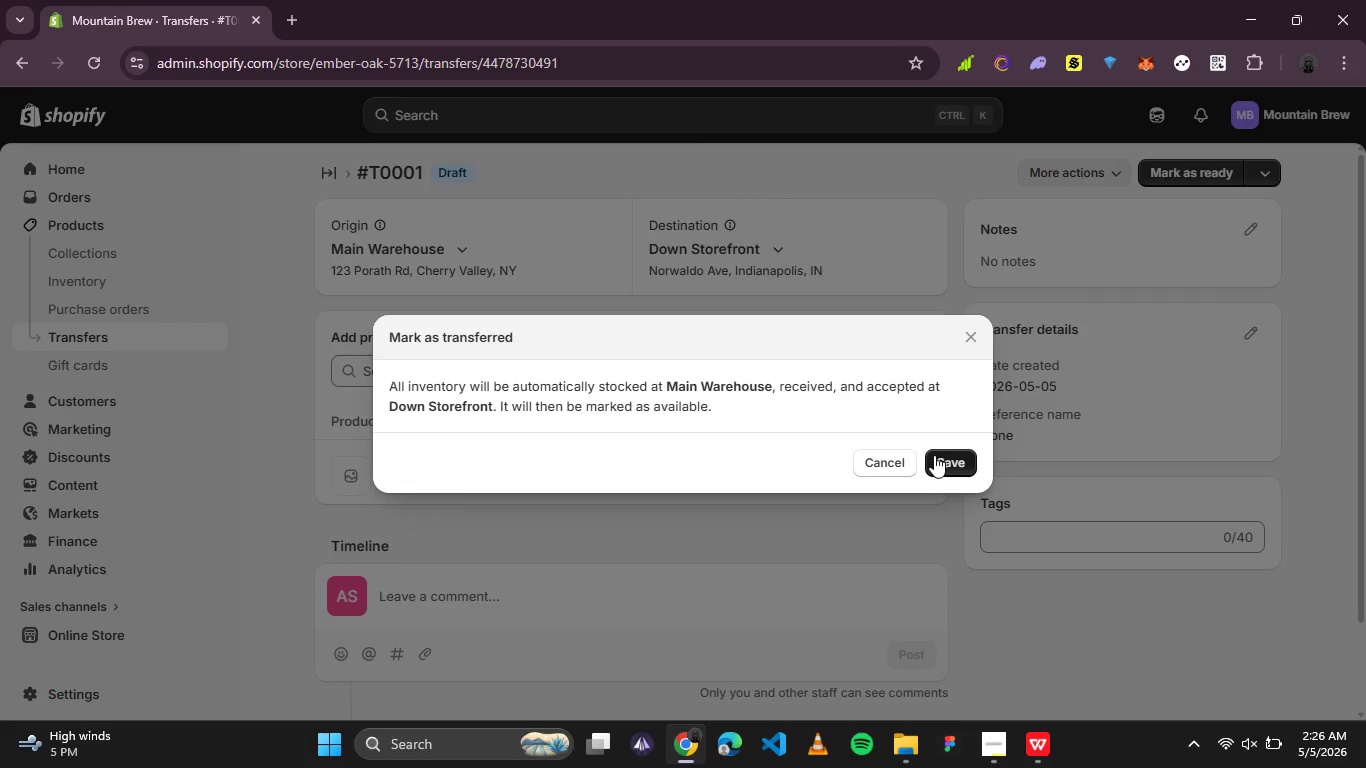 
wait(7.0)
 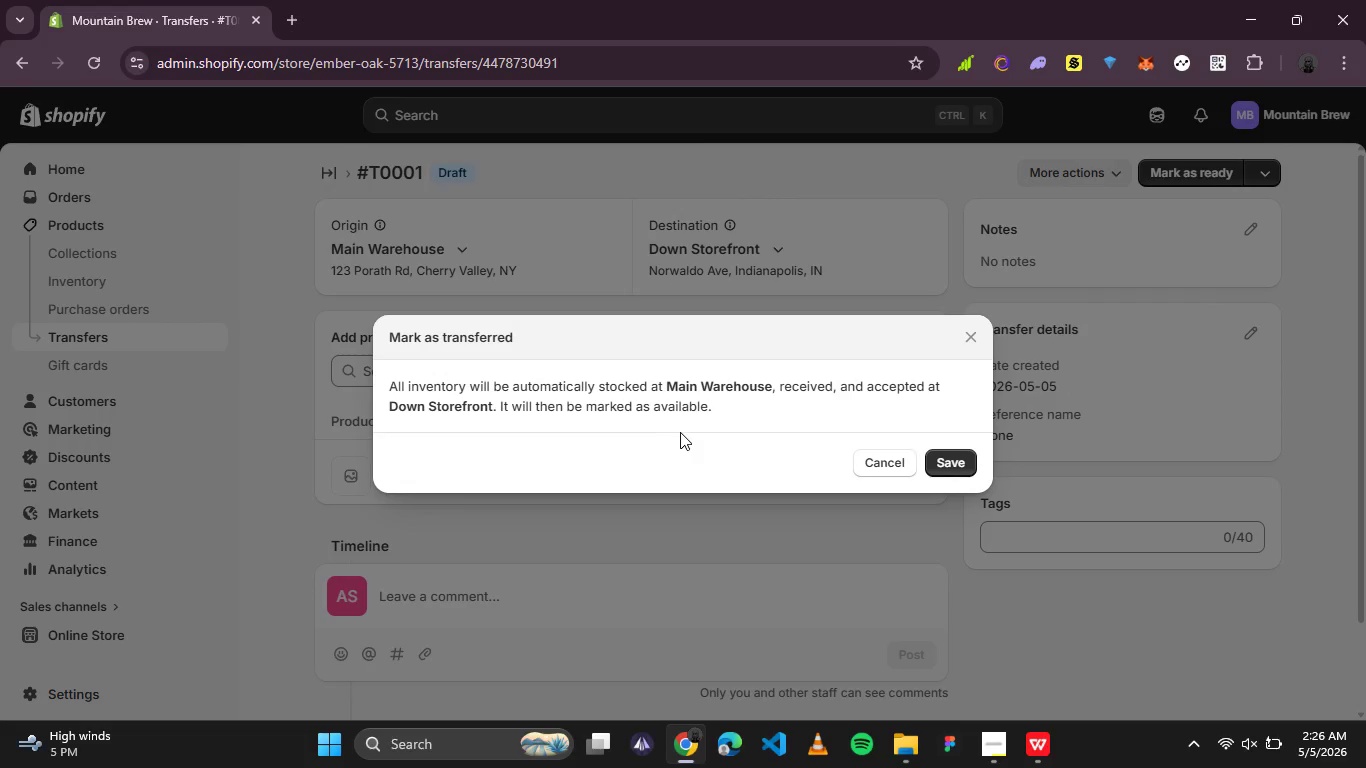 
left_click([938, 460])
 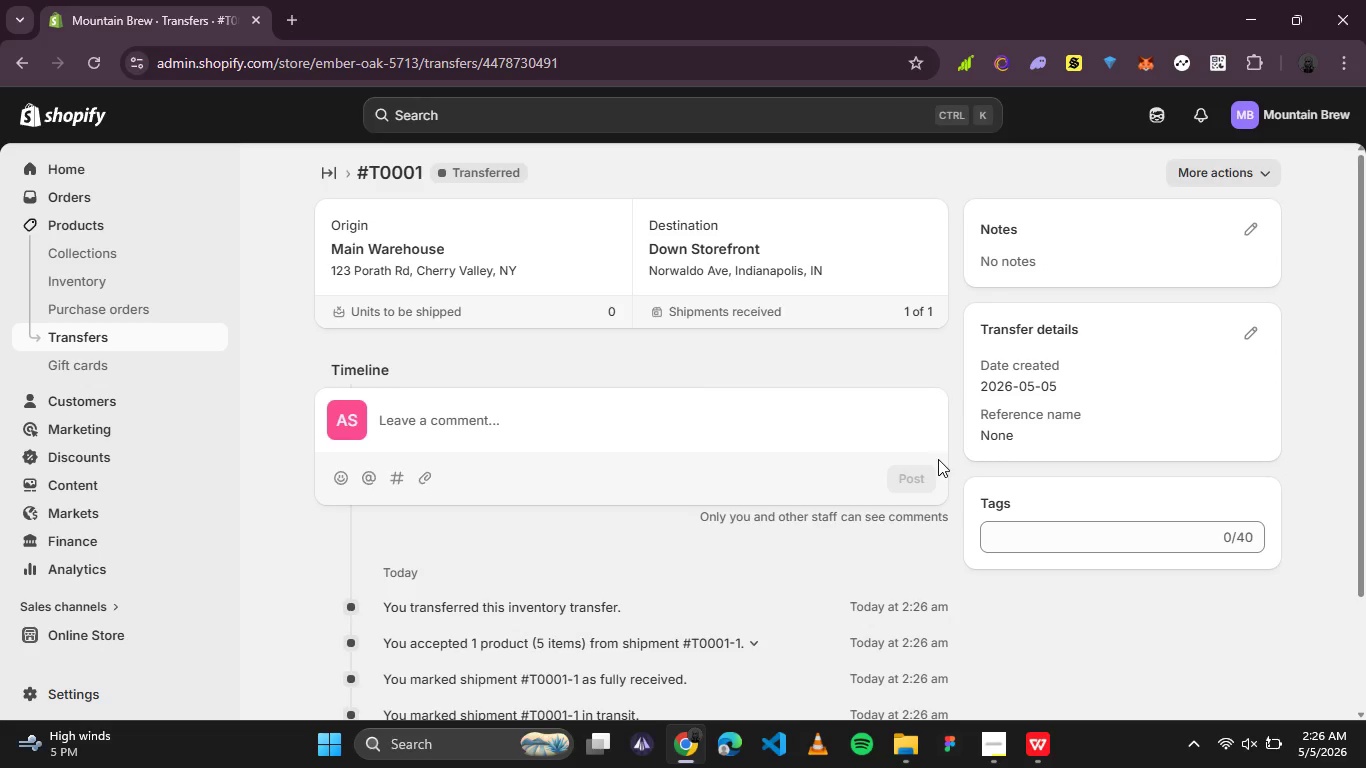 
wait(8.83)
 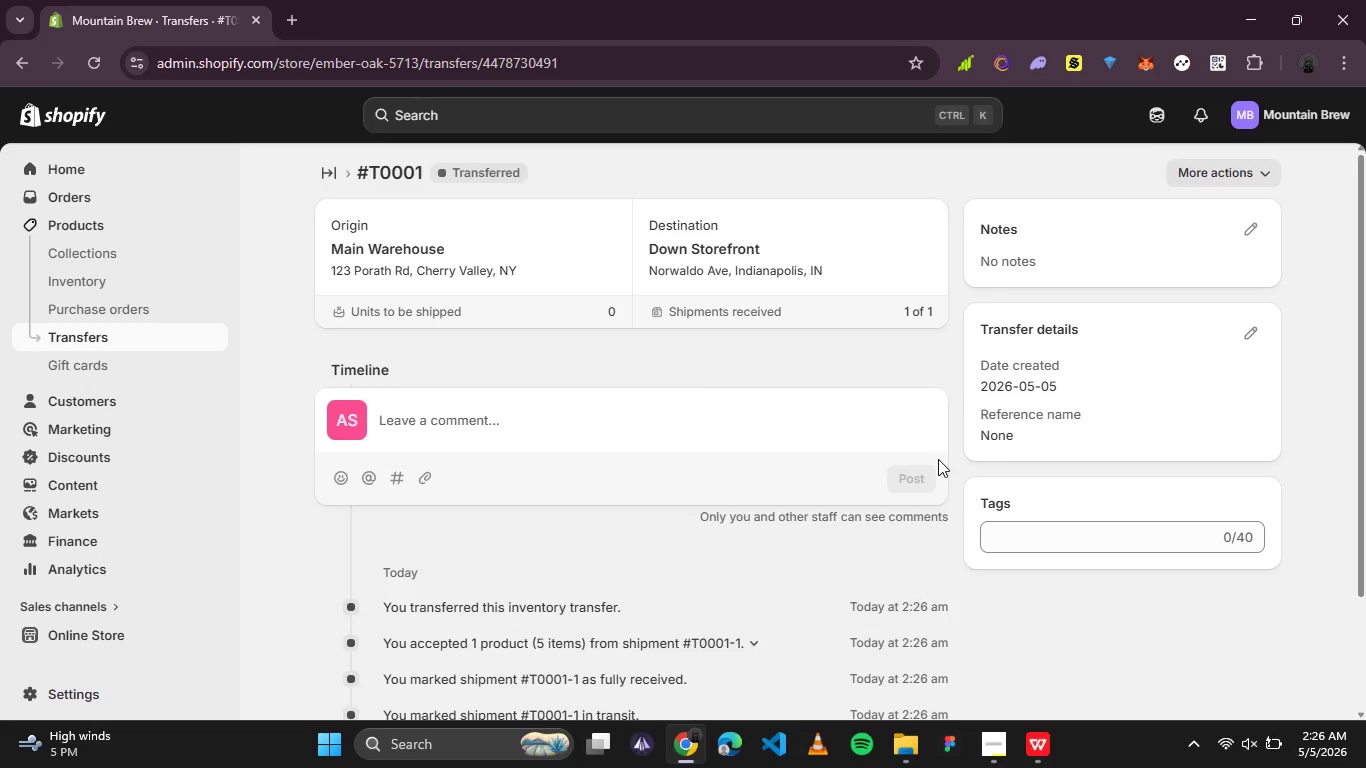 
scroll: coordinate [369, 237], scroll_direction: up, amount: 2.0
 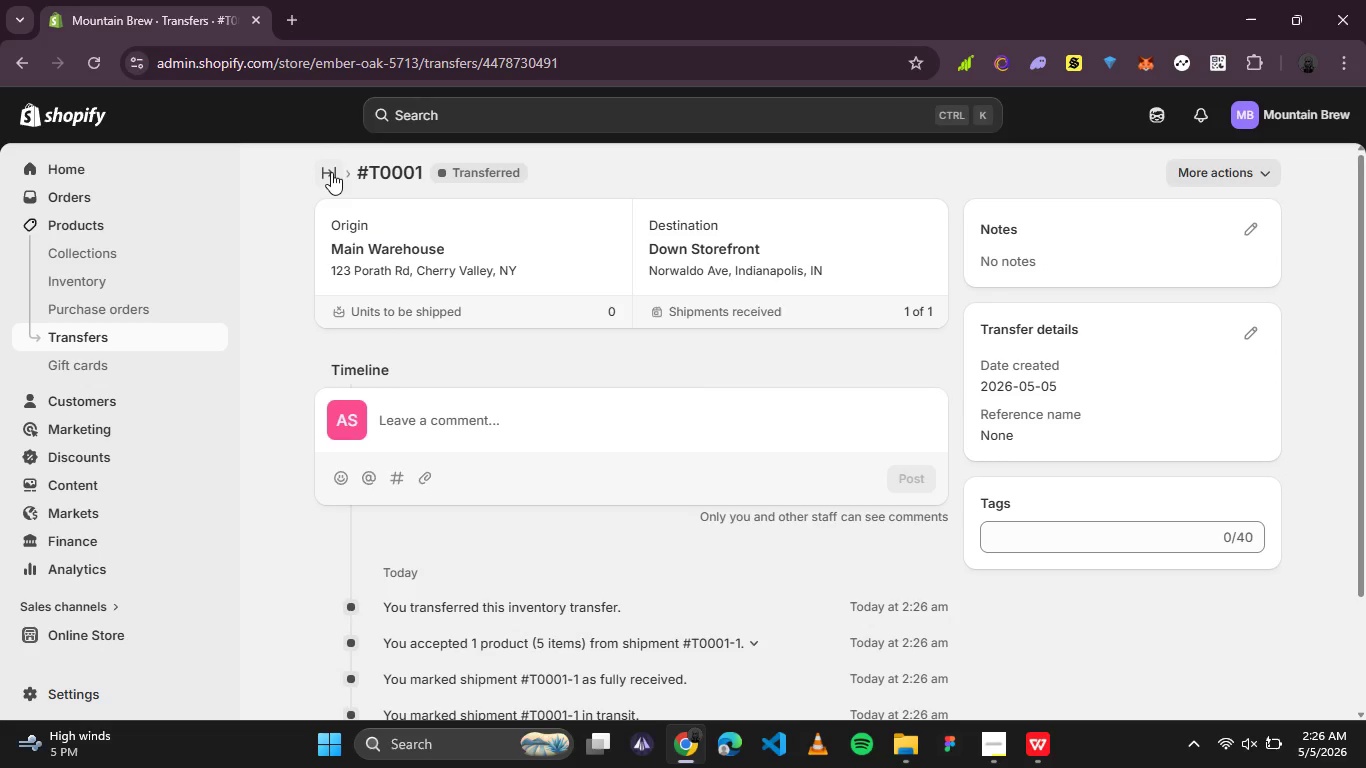 
left_click([328, 172])
 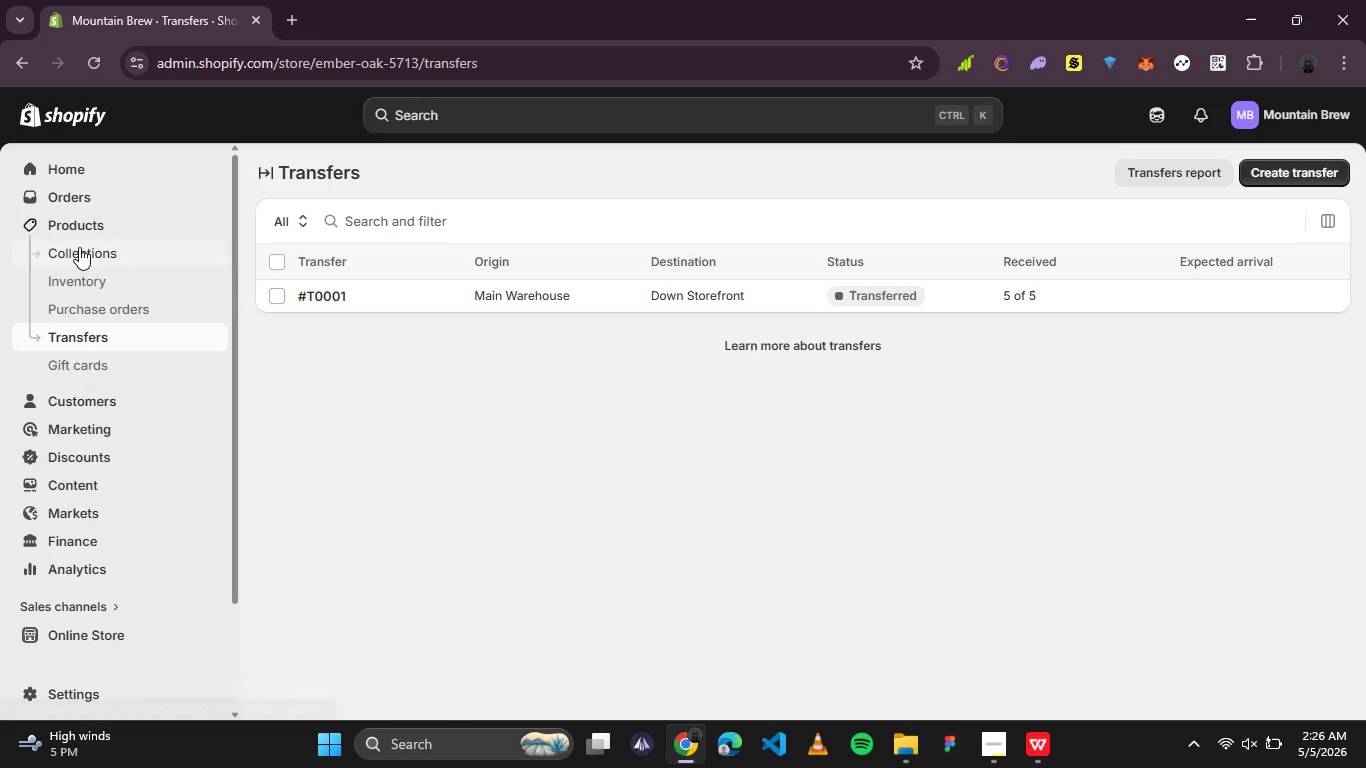 
wait(5.8)
 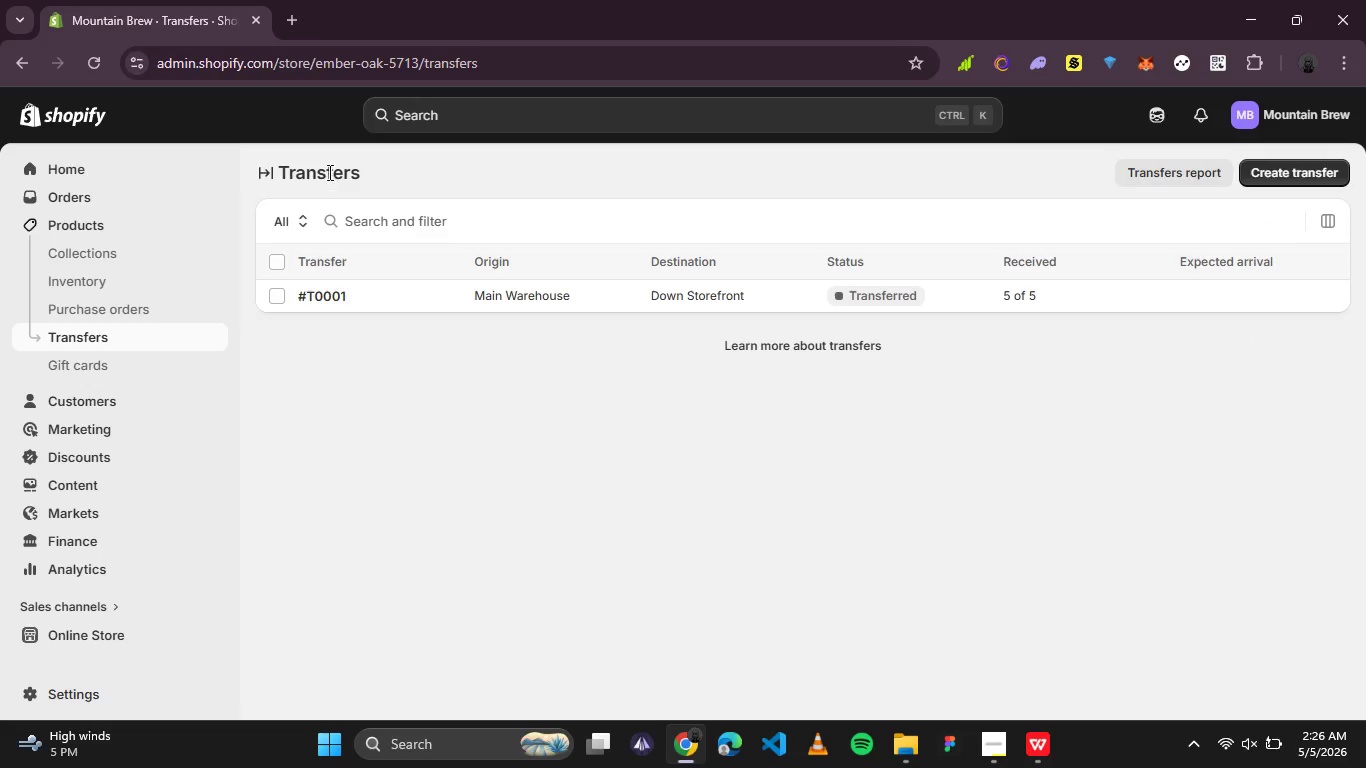 
scroll: coordinate [94, 281], scroll_direction: up, amount: 2.0
 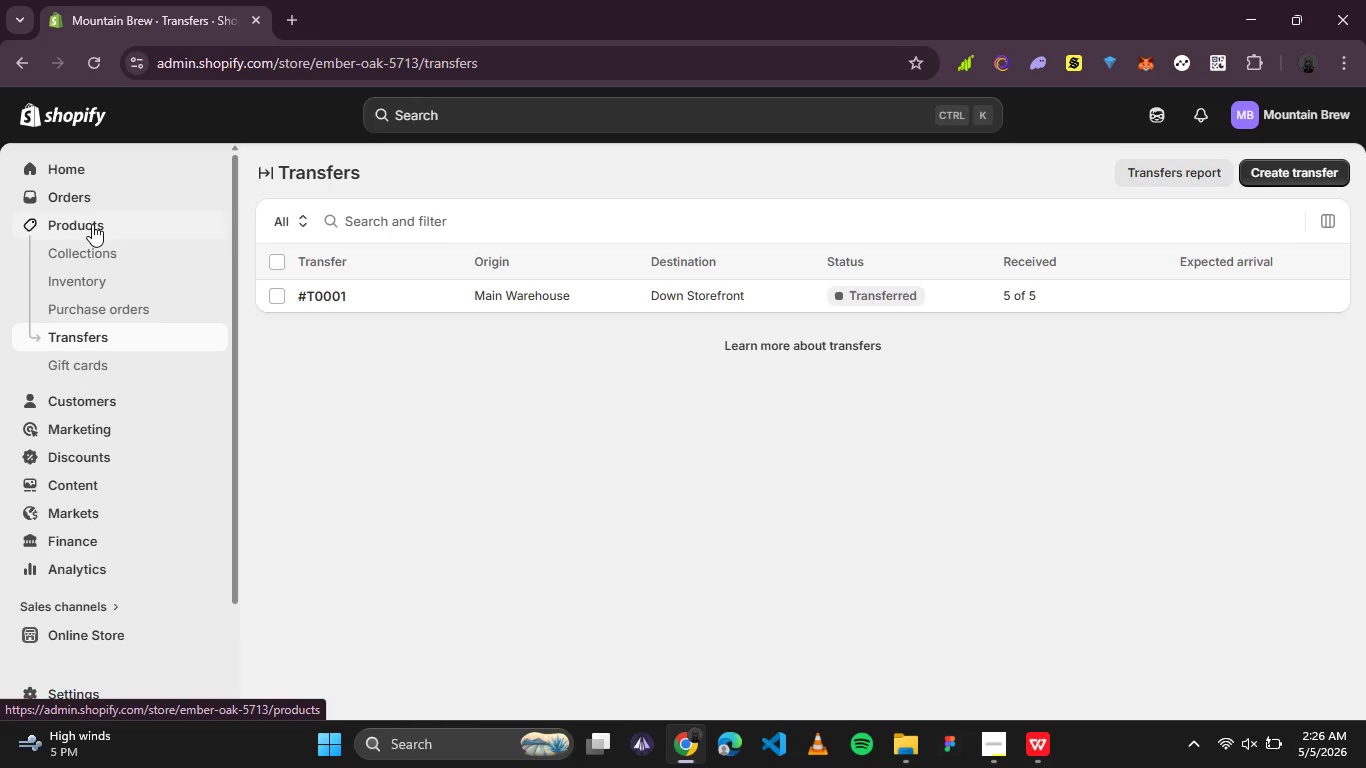 
left_click([92, 224])
 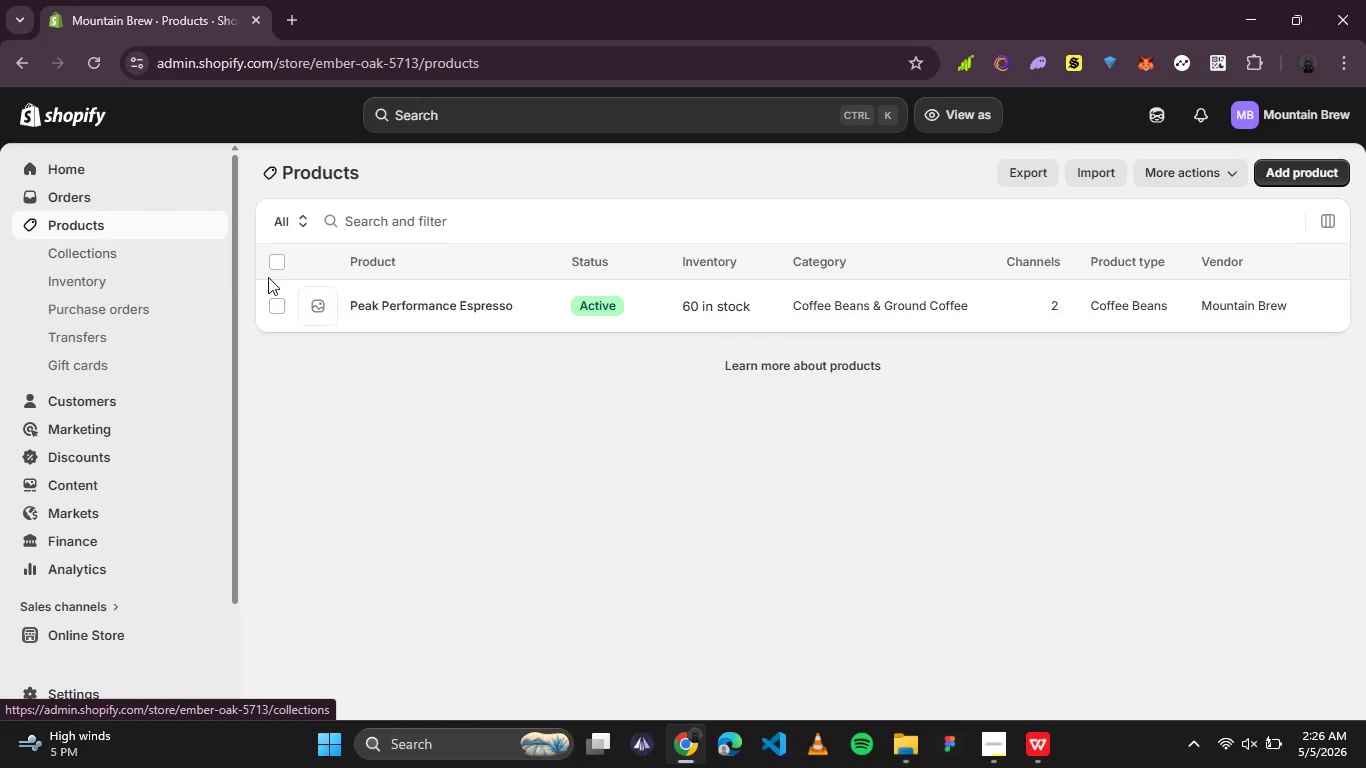 
left_click([432, 304])
 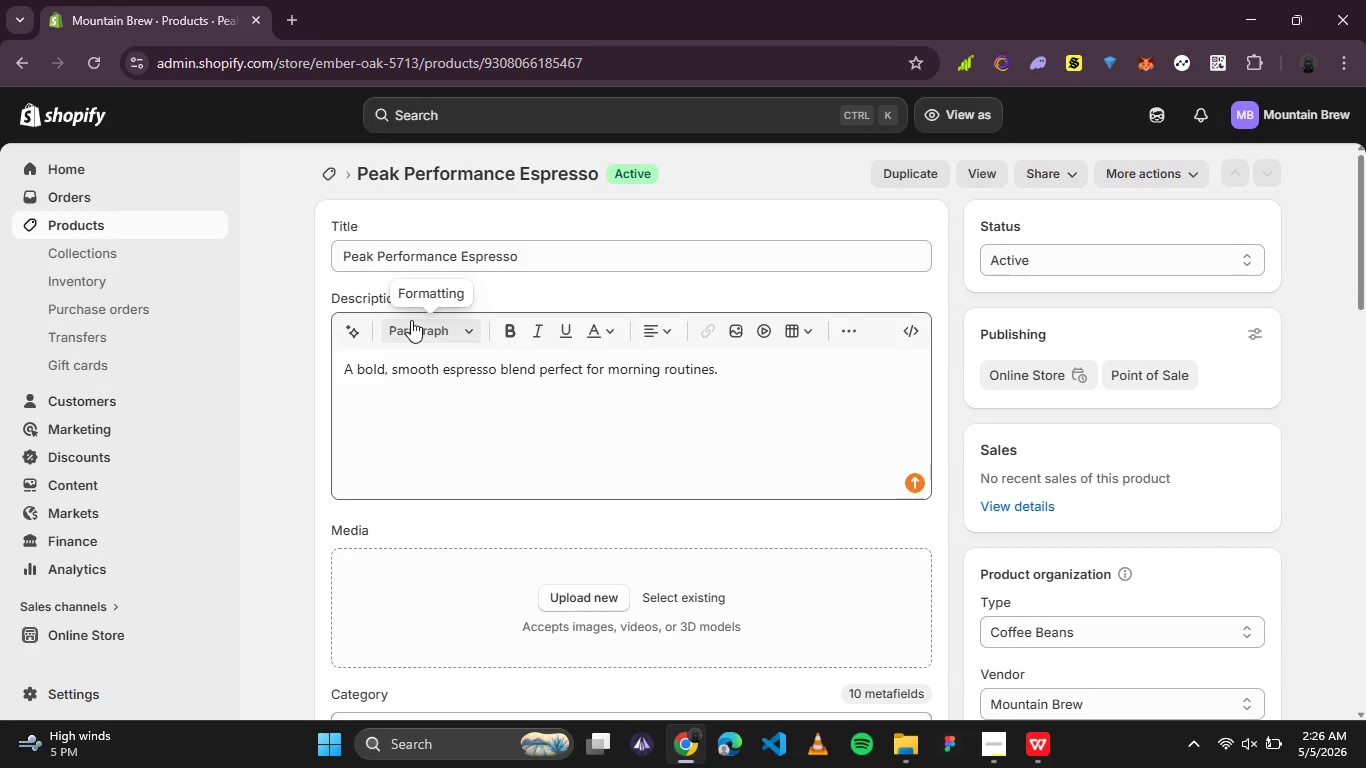 
wait(15.0)
 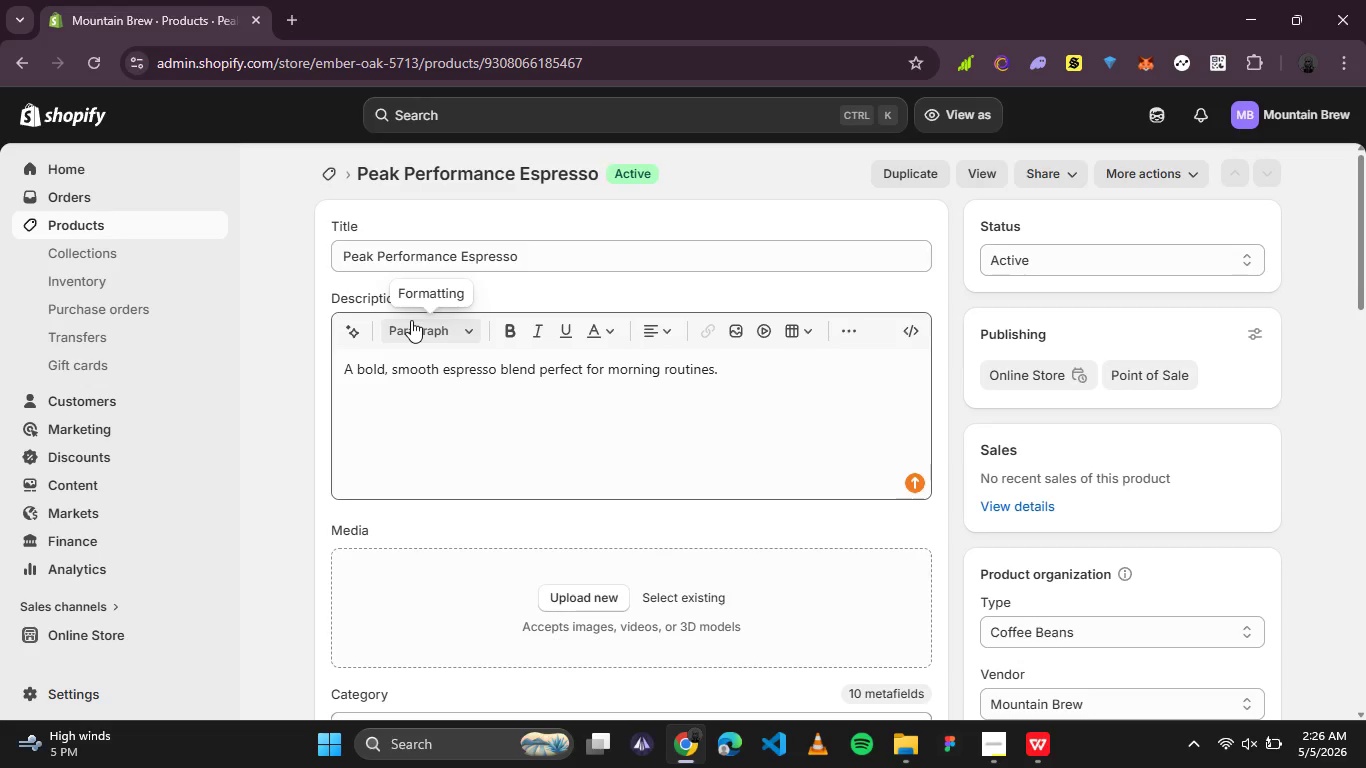 
scroll: coordinate [695, 372], scroll_direction: down, amount: 2.0
 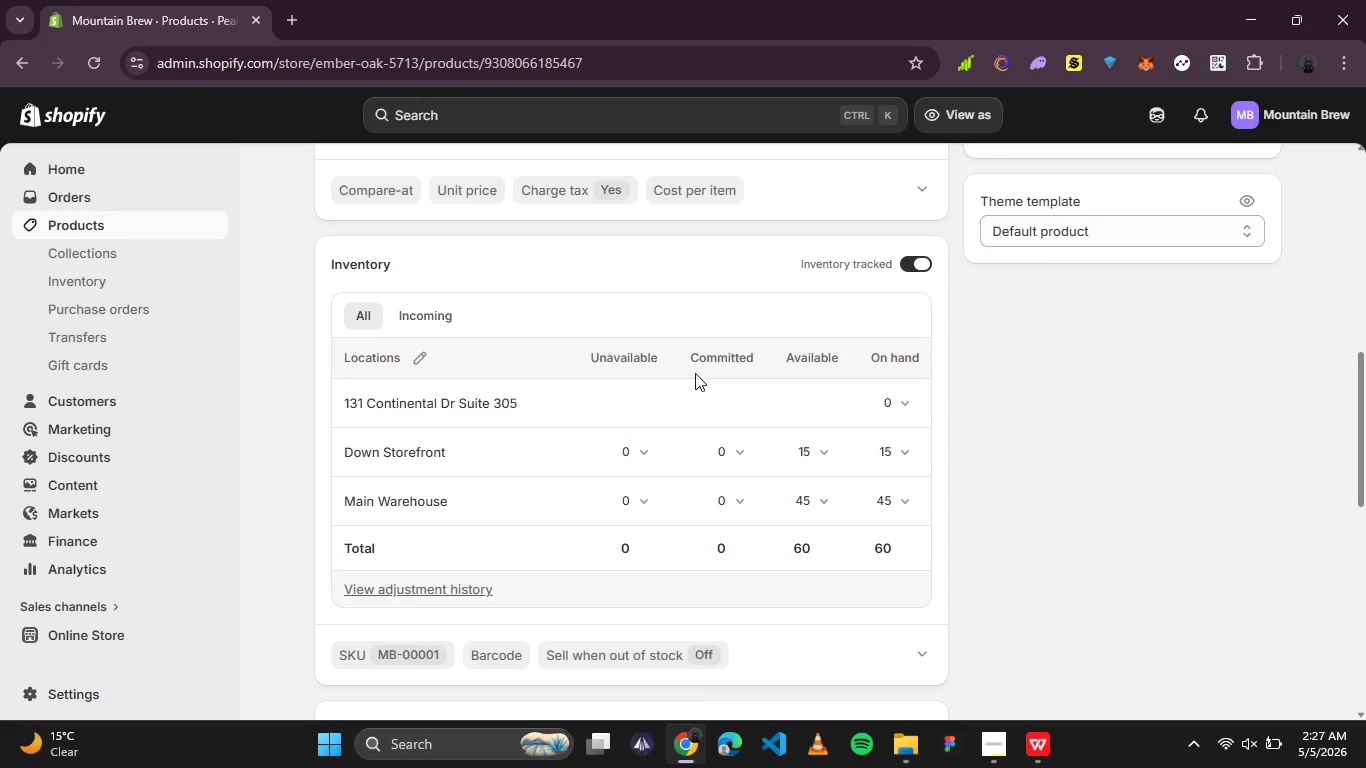 
wait(9.84)
 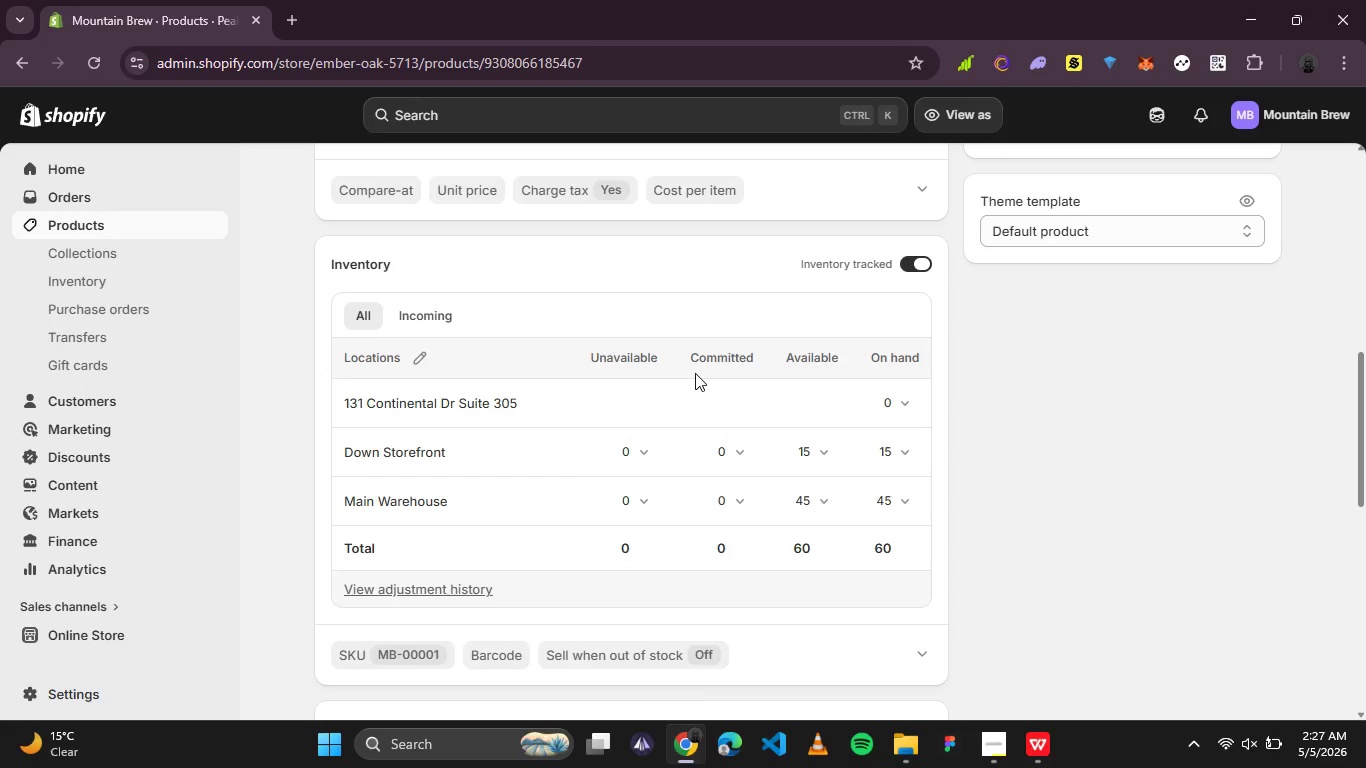 
key(PrintScreen)
 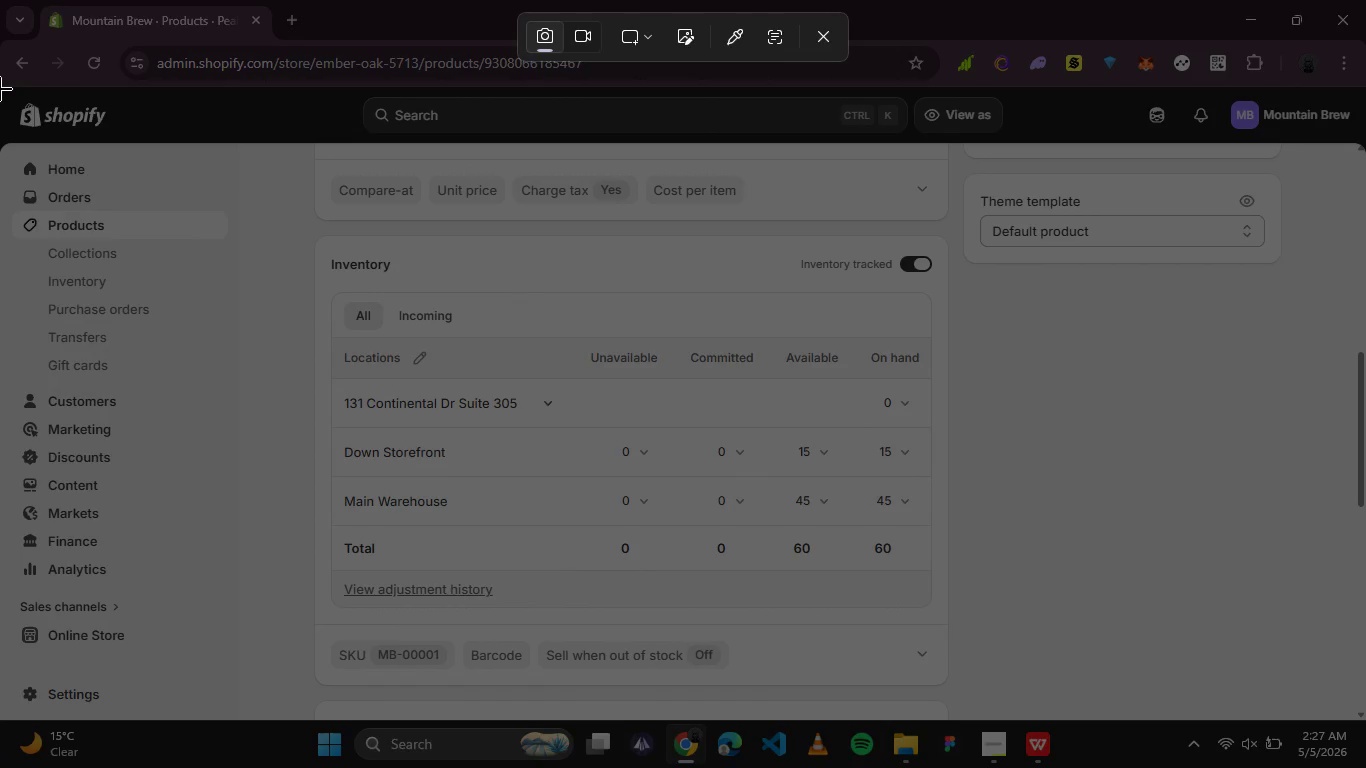 
left_click_drag(start_coordinate=[0, 88], to_coordinate=[1357, 720])
 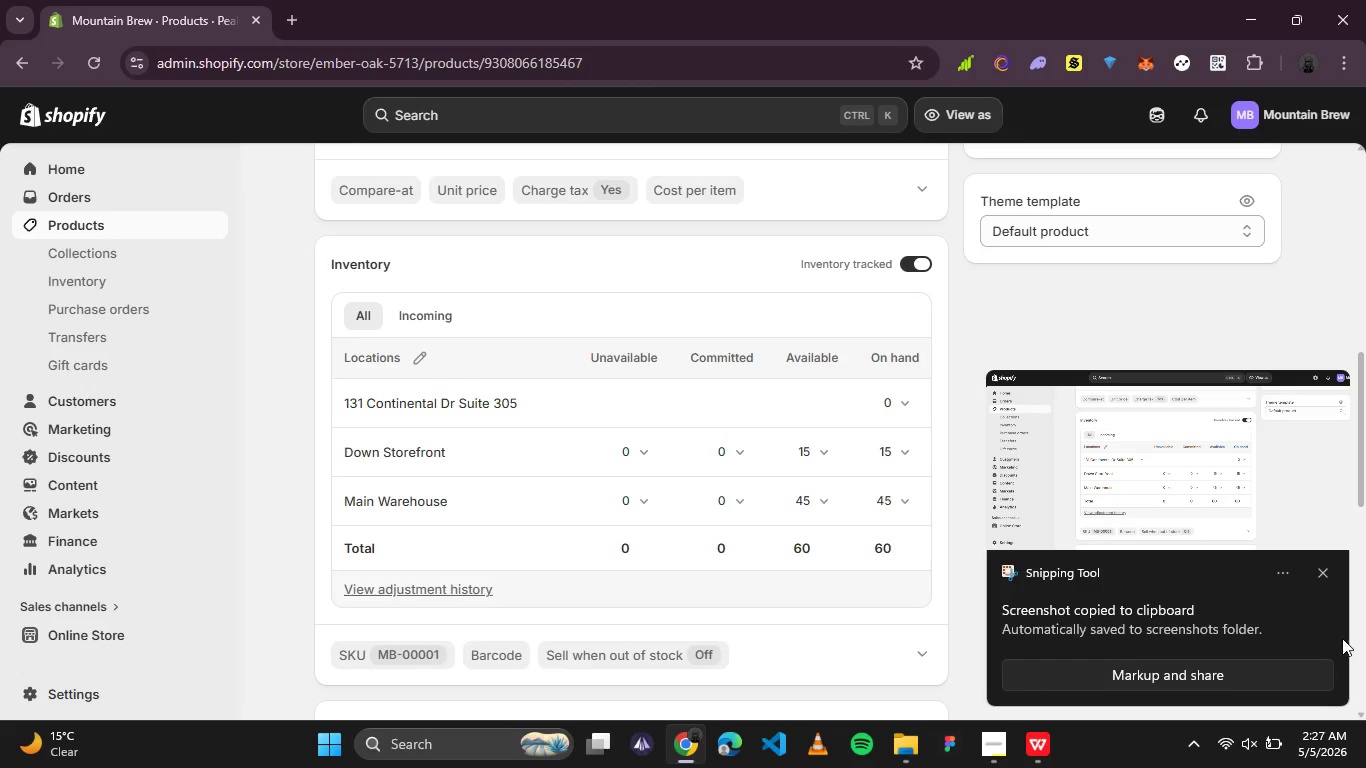 
left_click([1323, 565])
 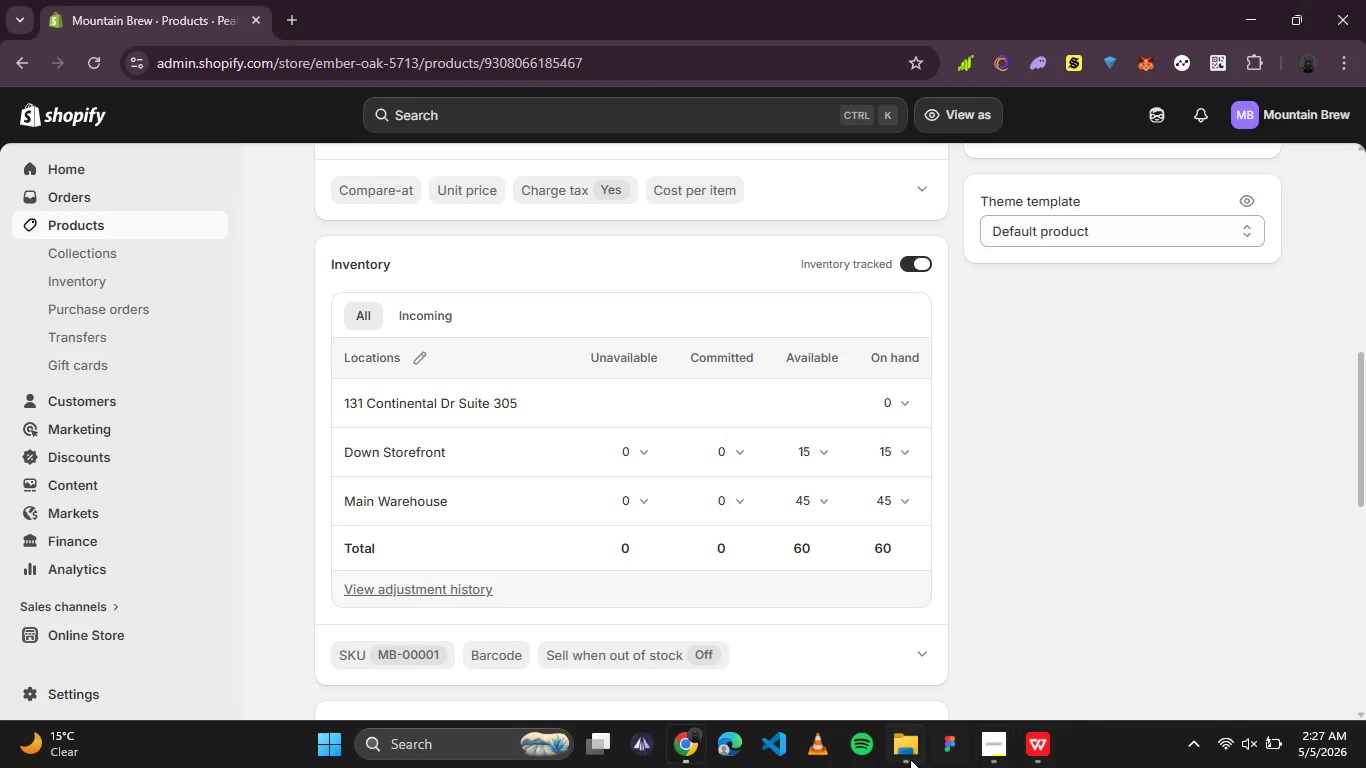 
left_click([909, 755])
 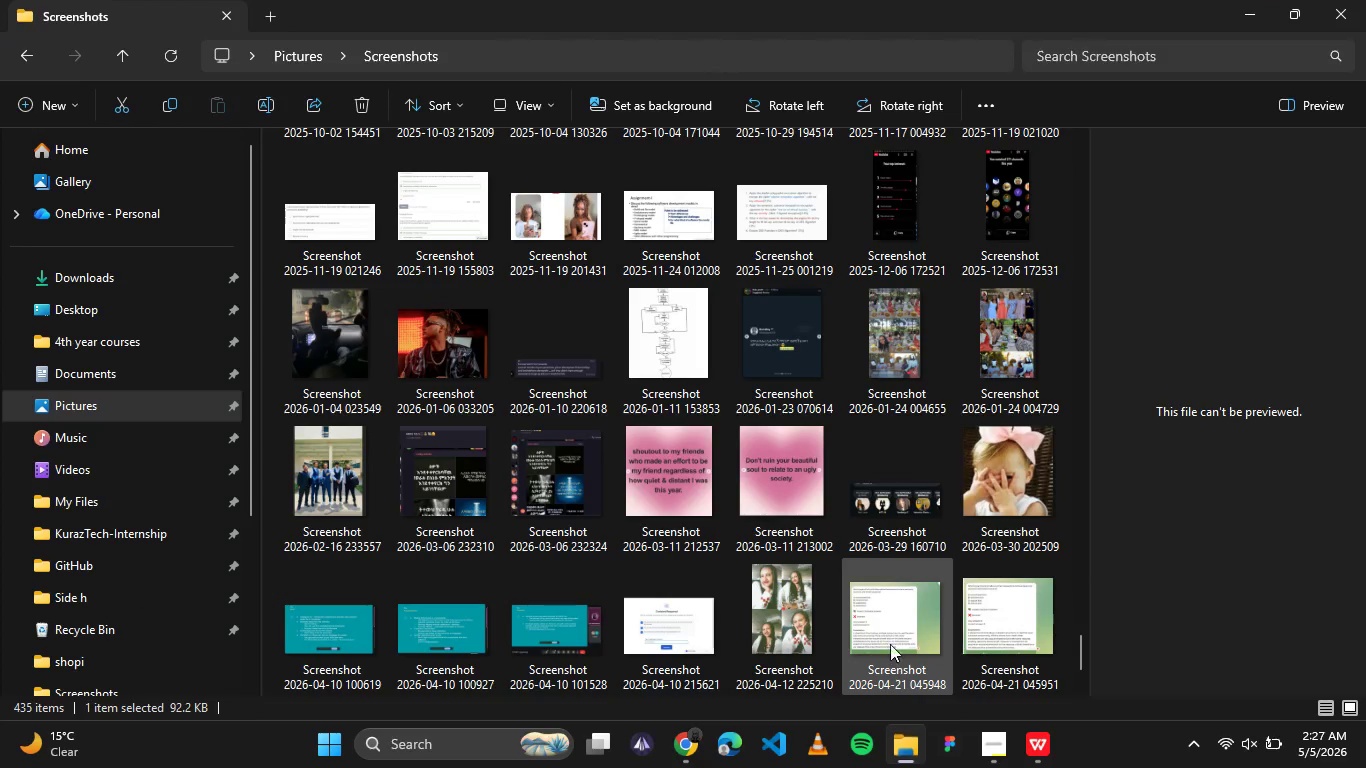 
scroll: coordinate [921, 622], scroll_direction: down, amount: 7.0
 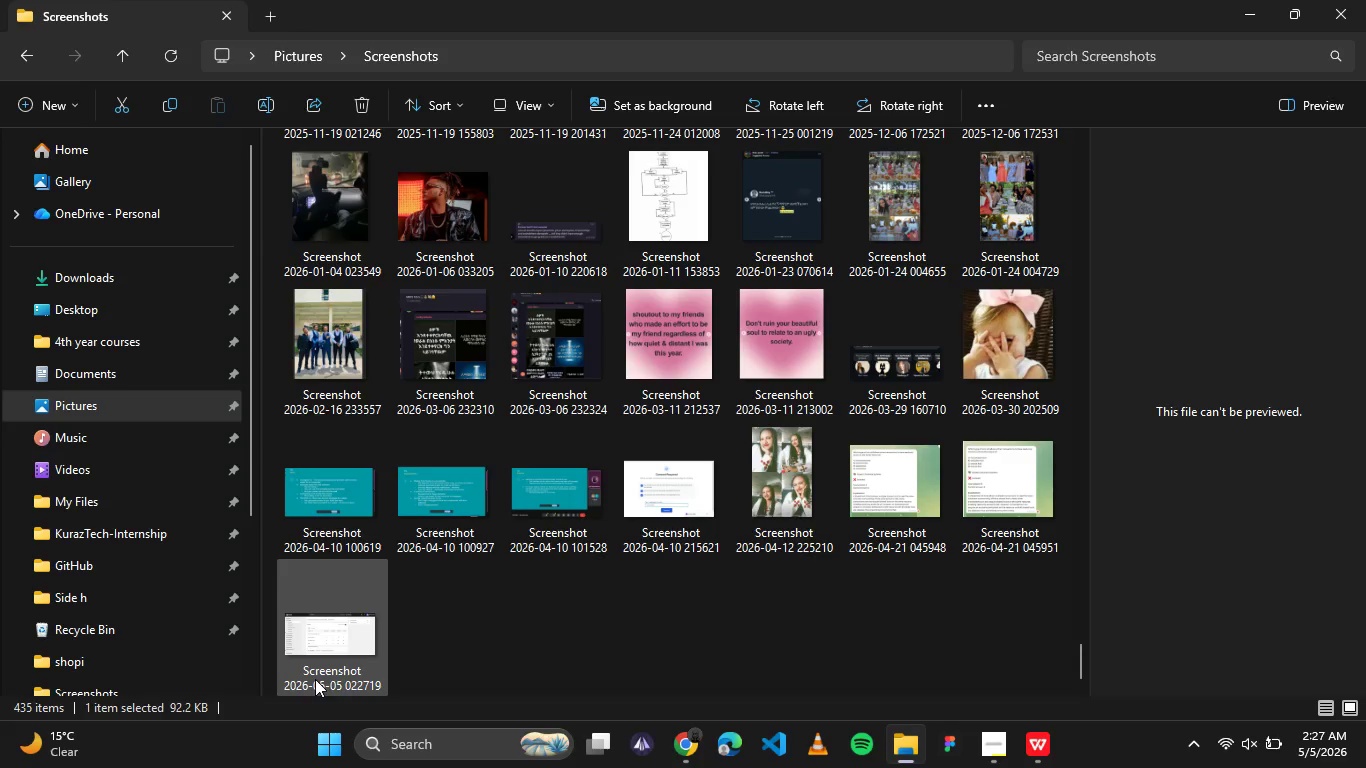 
left_click([315, 677])
 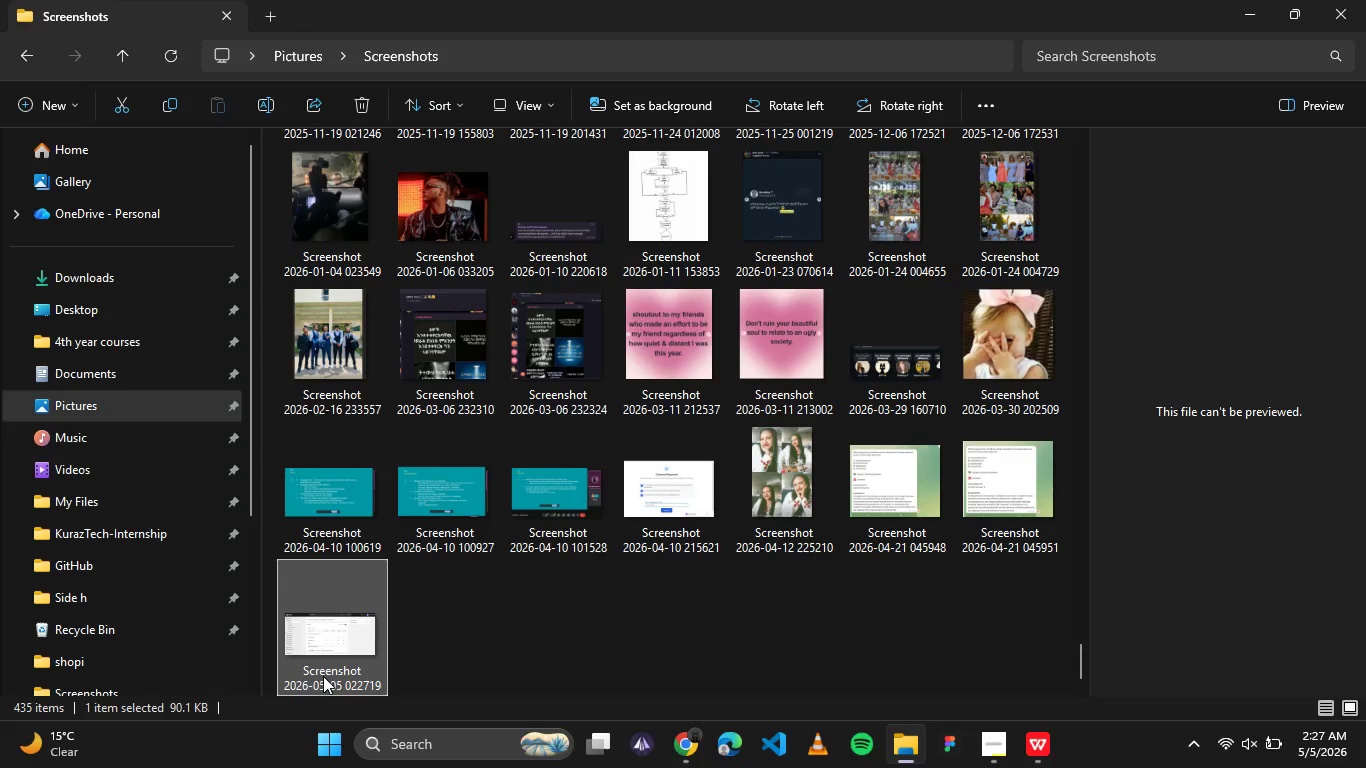 
left_click([323, 676])
 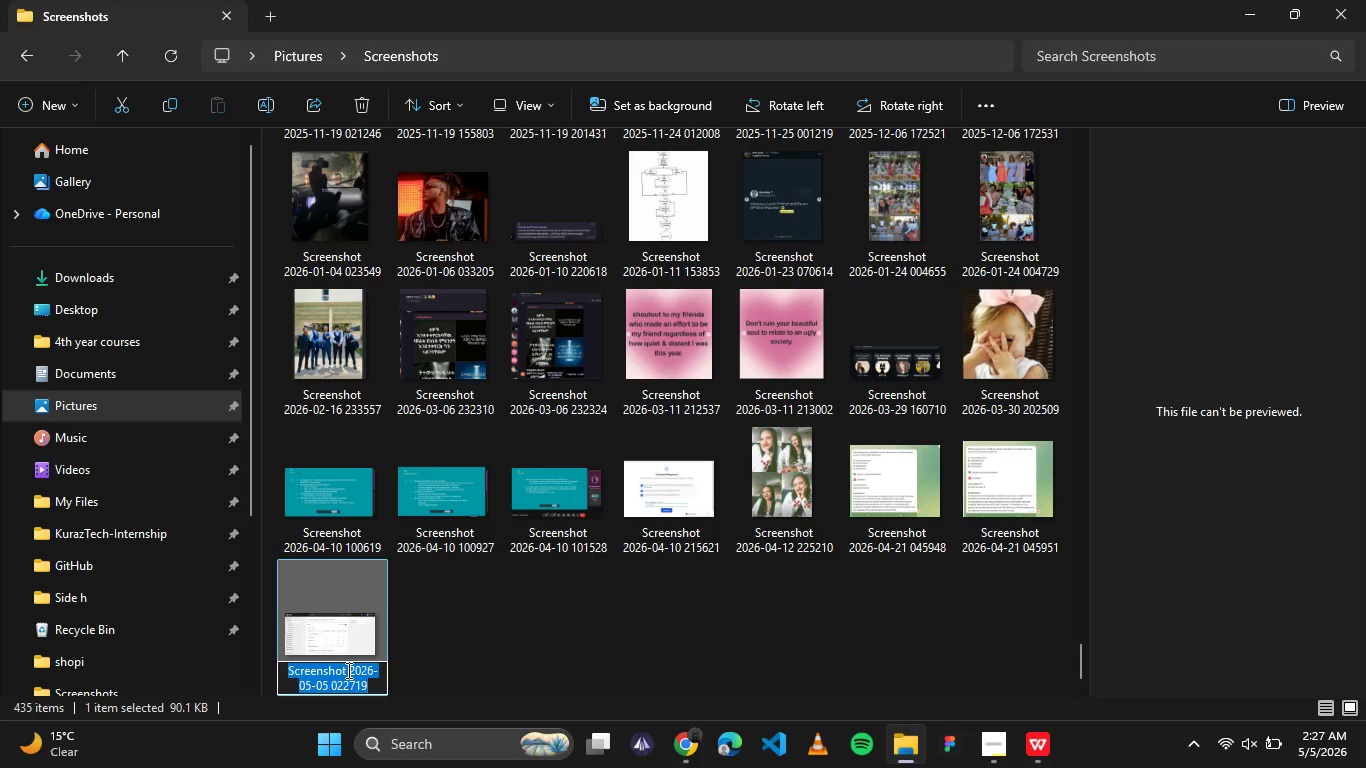 
type(inventory_after_transfer)
 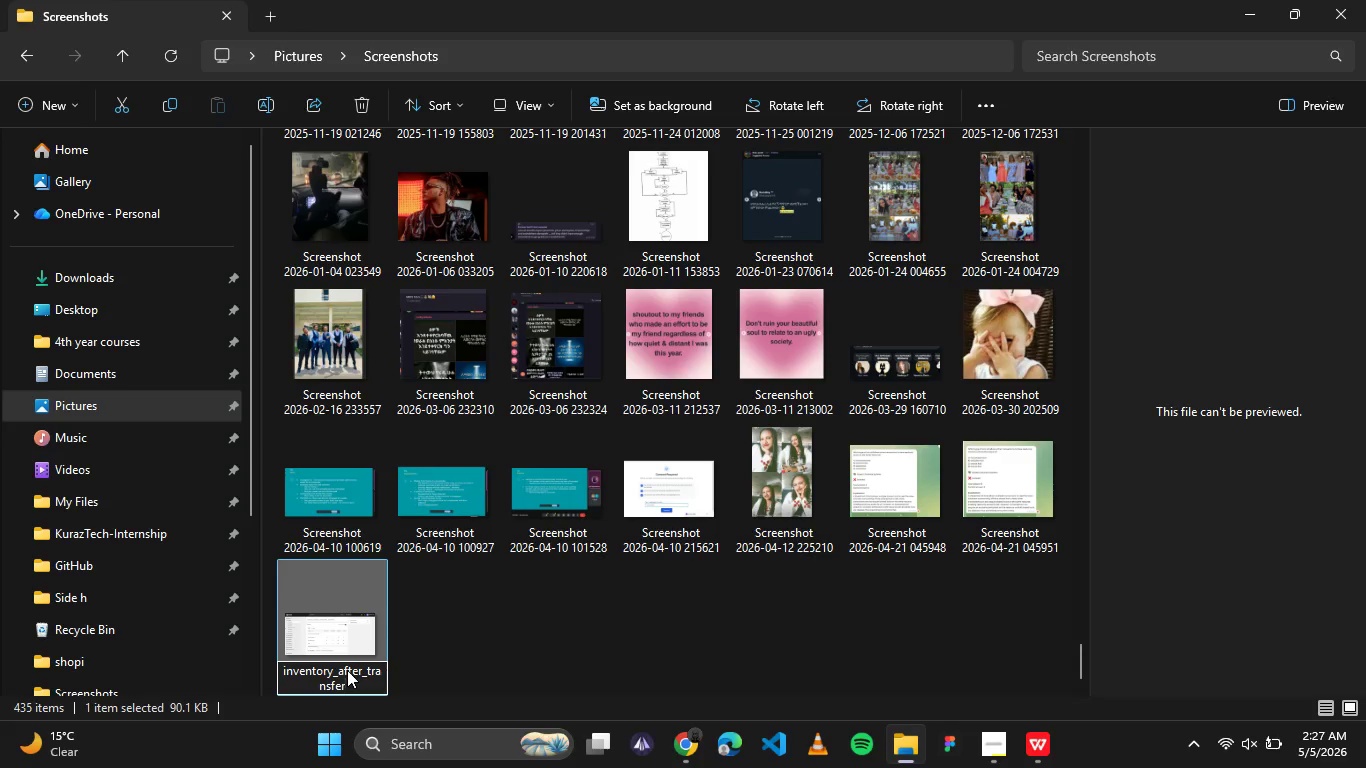 
left_click([445, 645])
 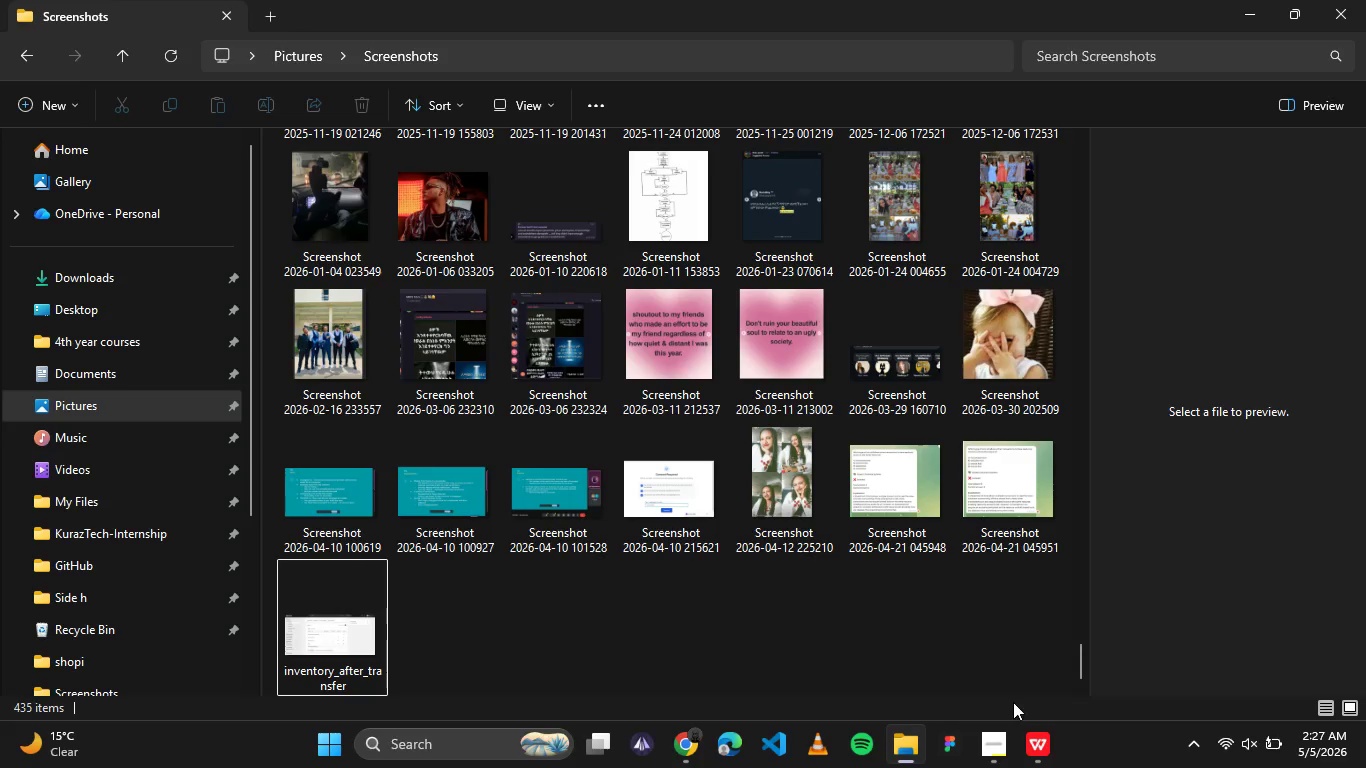 
left_click([1009, 759])